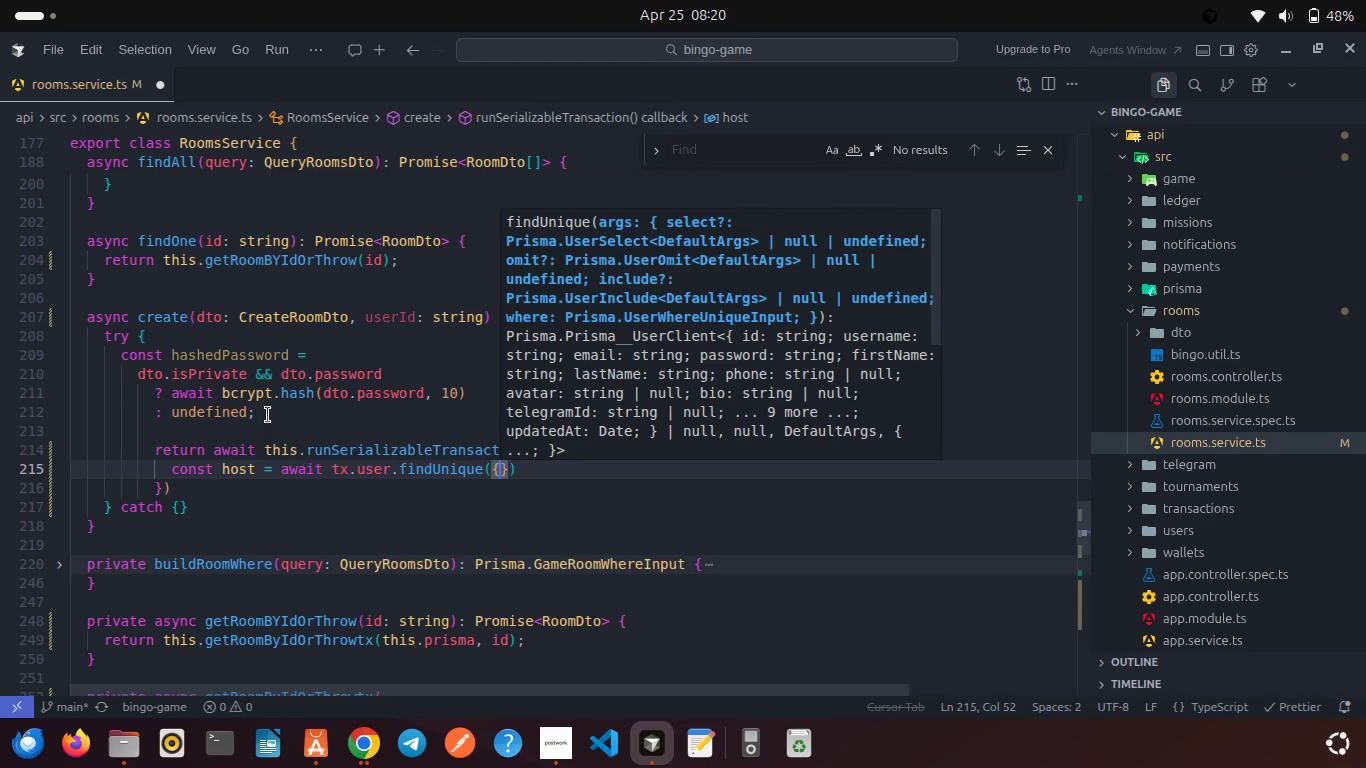 
key(Enter)
 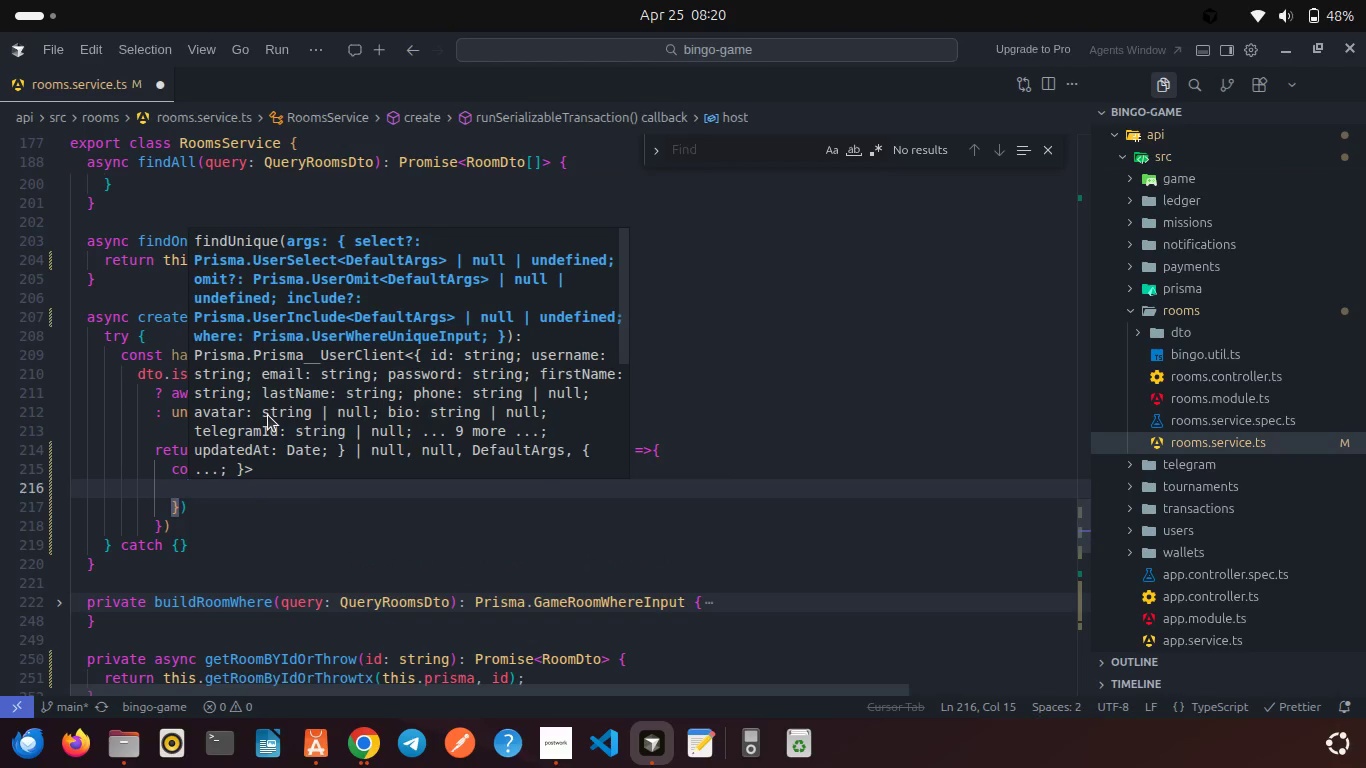 
type(whe)
 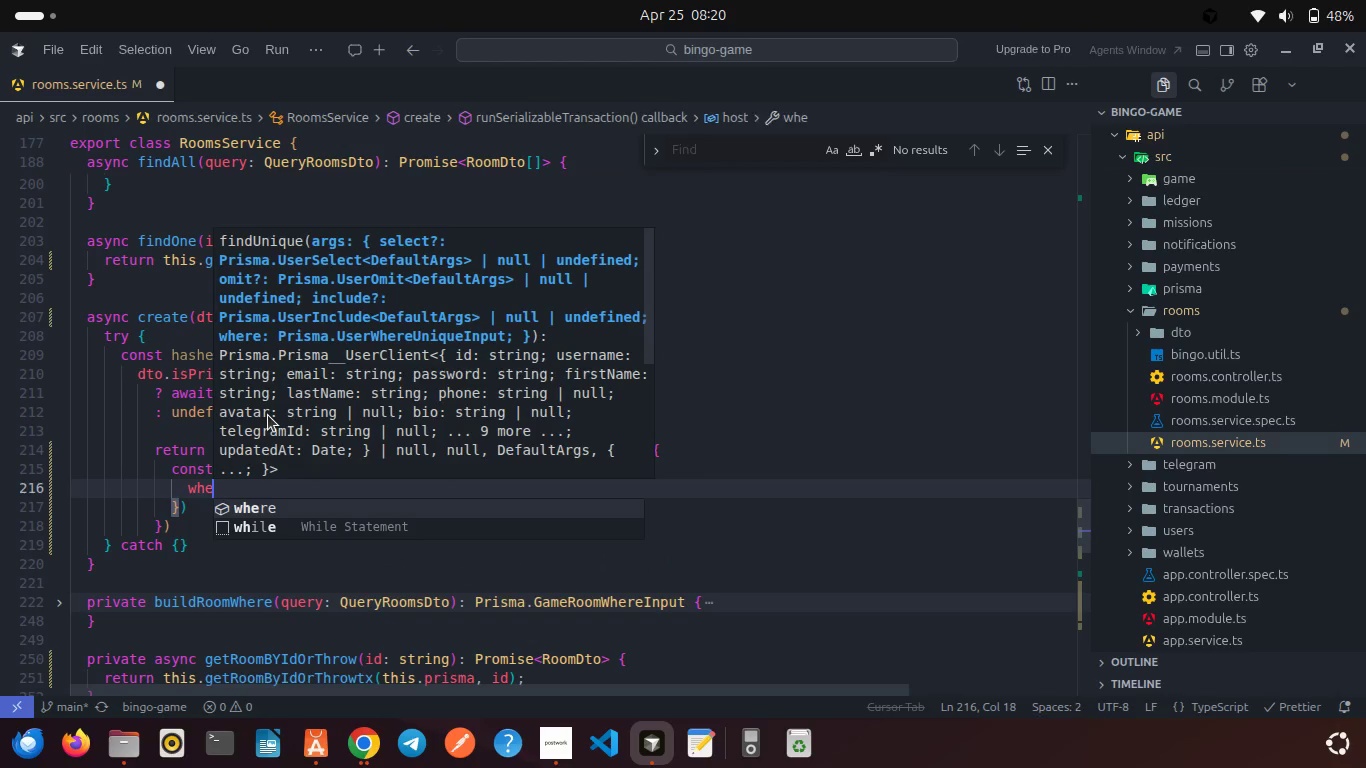 
key(Enter)
 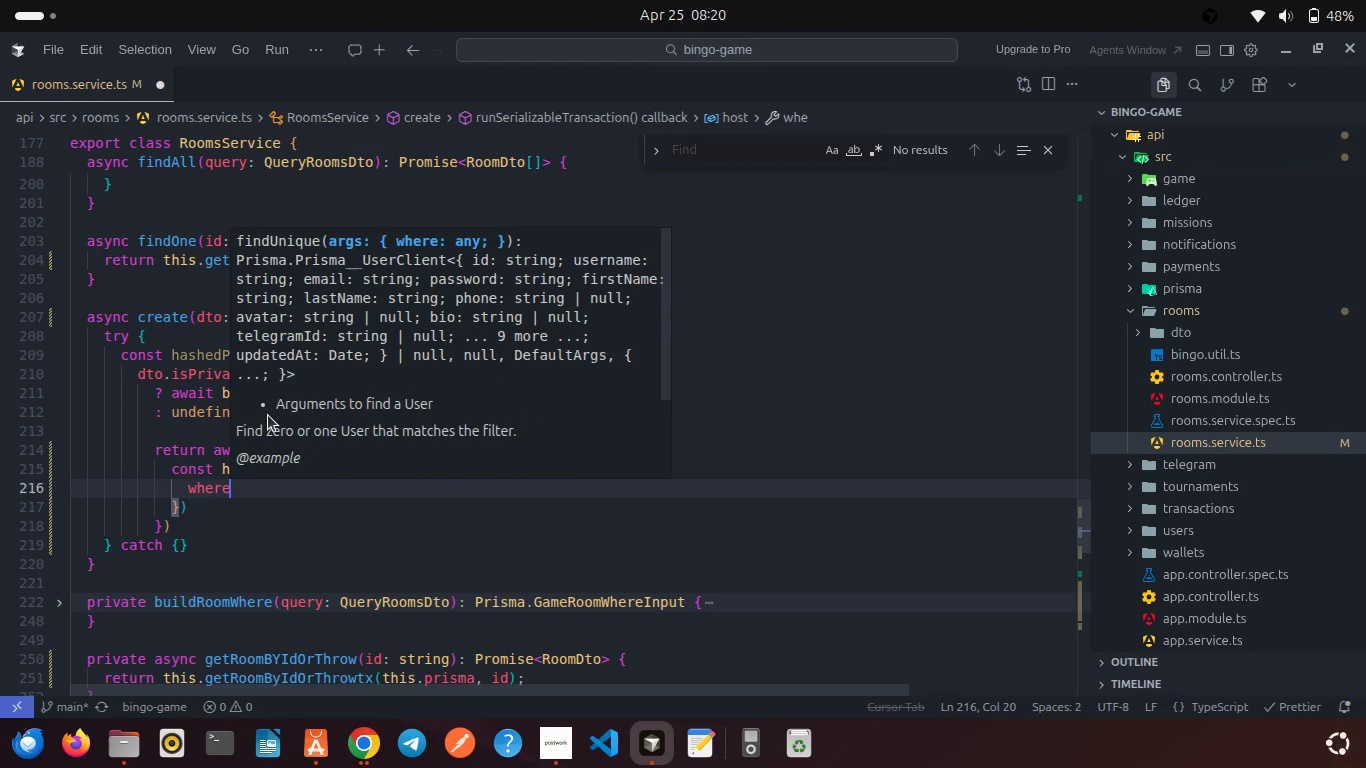 
type(: { id: user)
 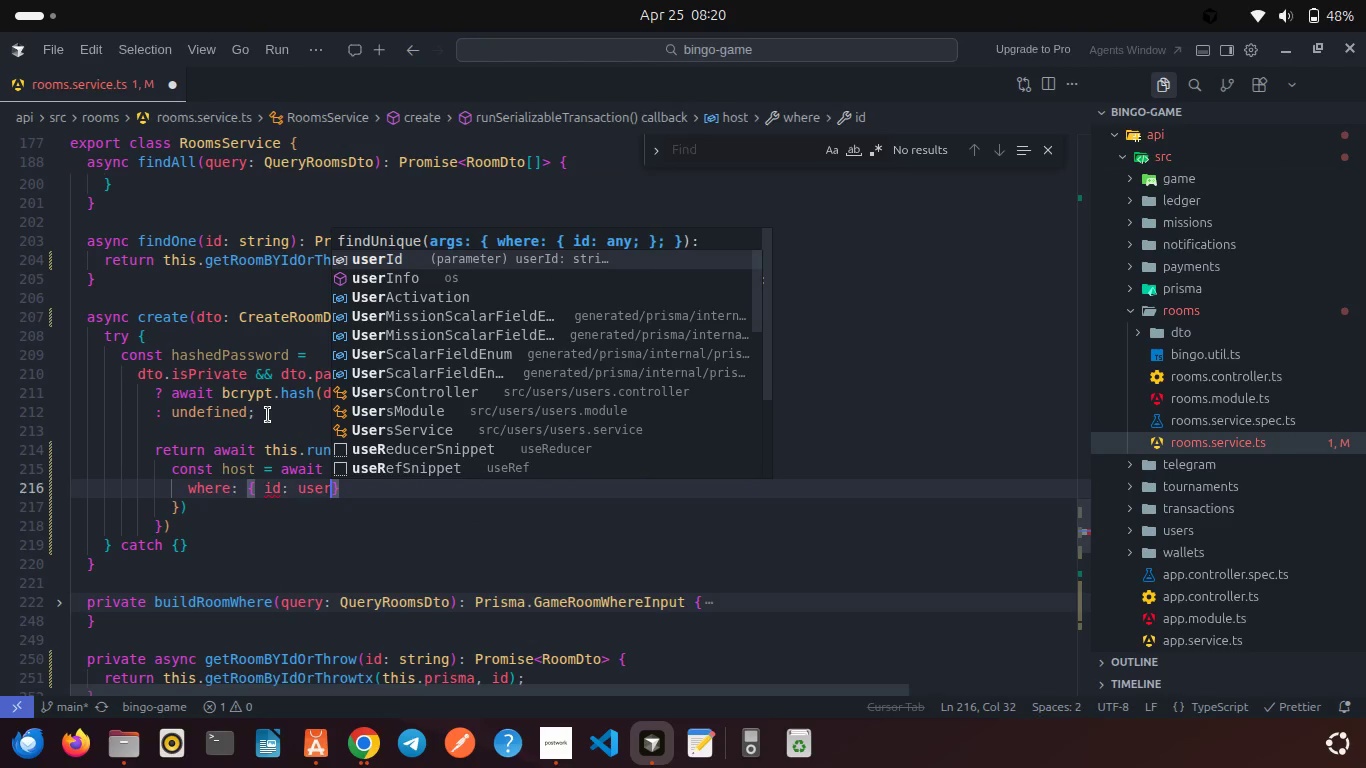 
key(Enter)
 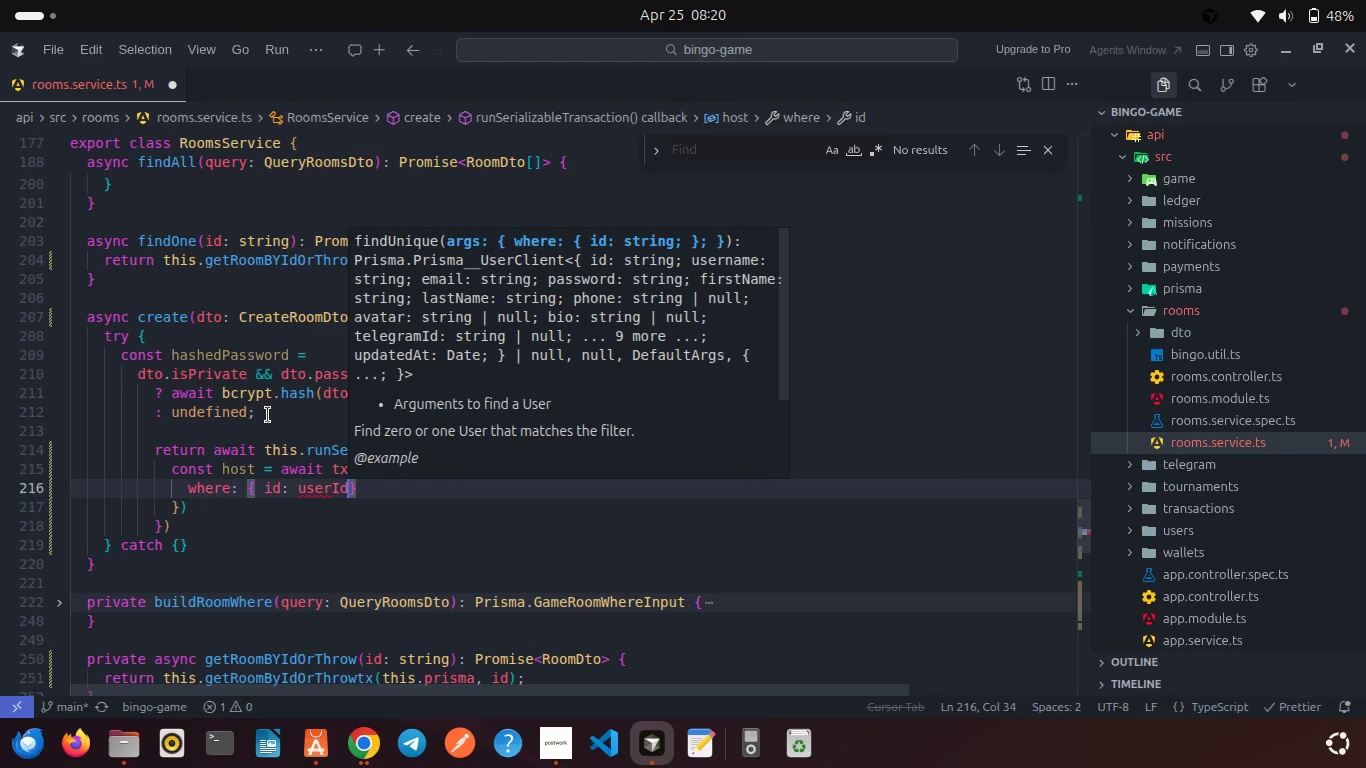 
key(Space)
 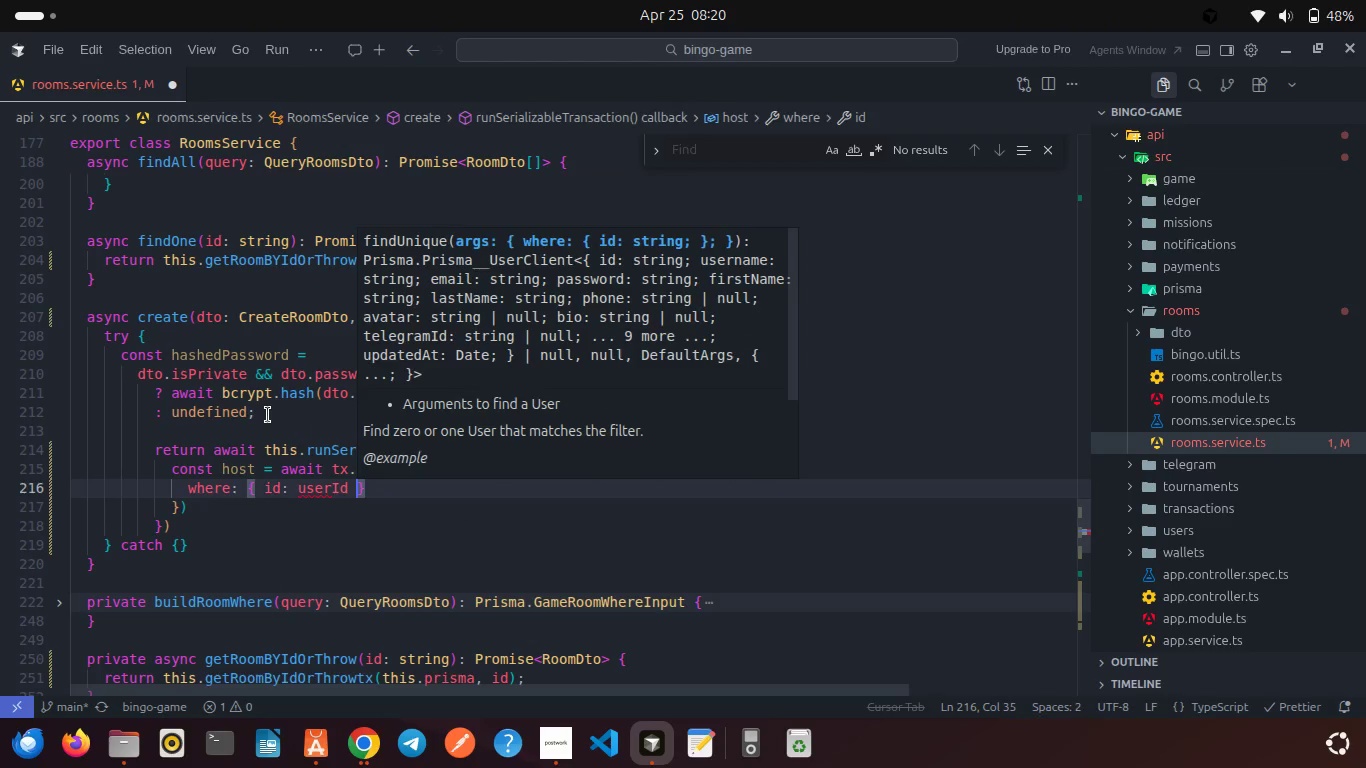 
key(ArrowRight)
 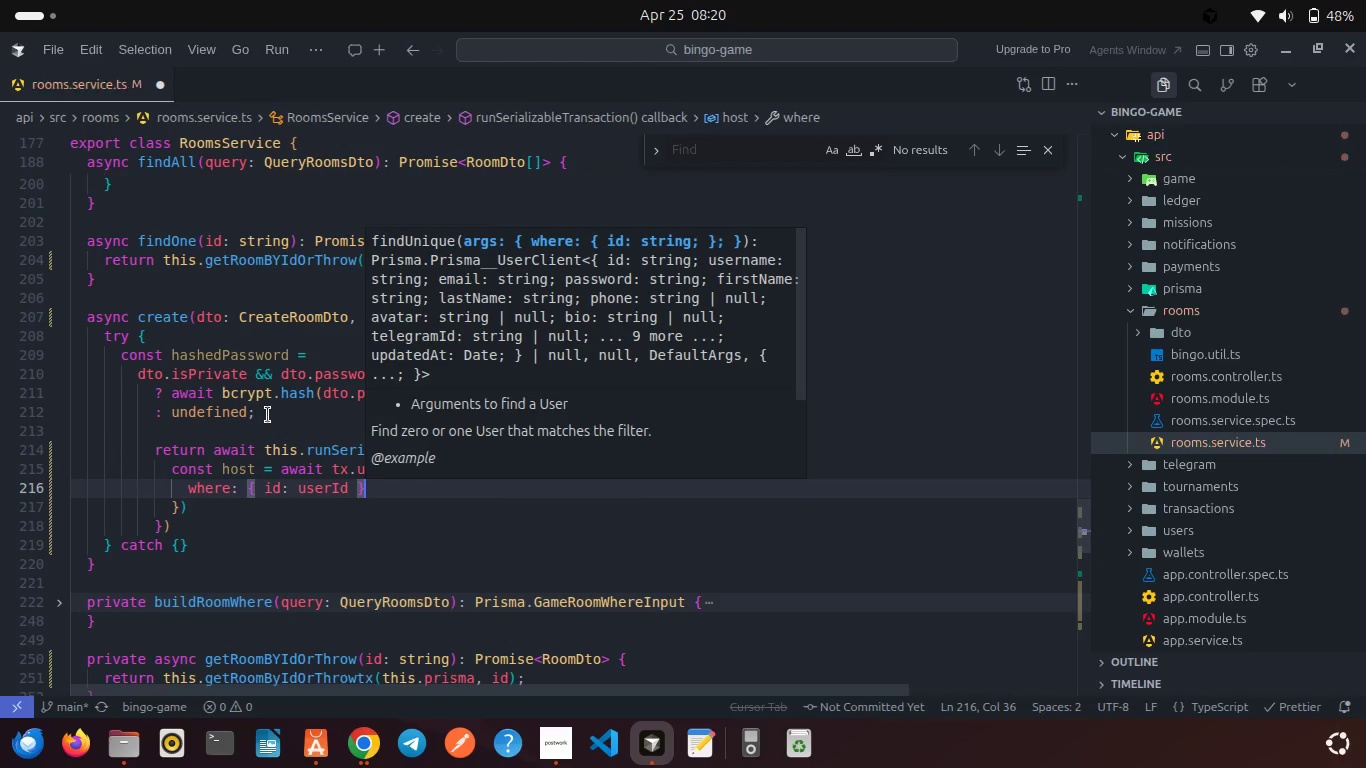 
key(Comma)
 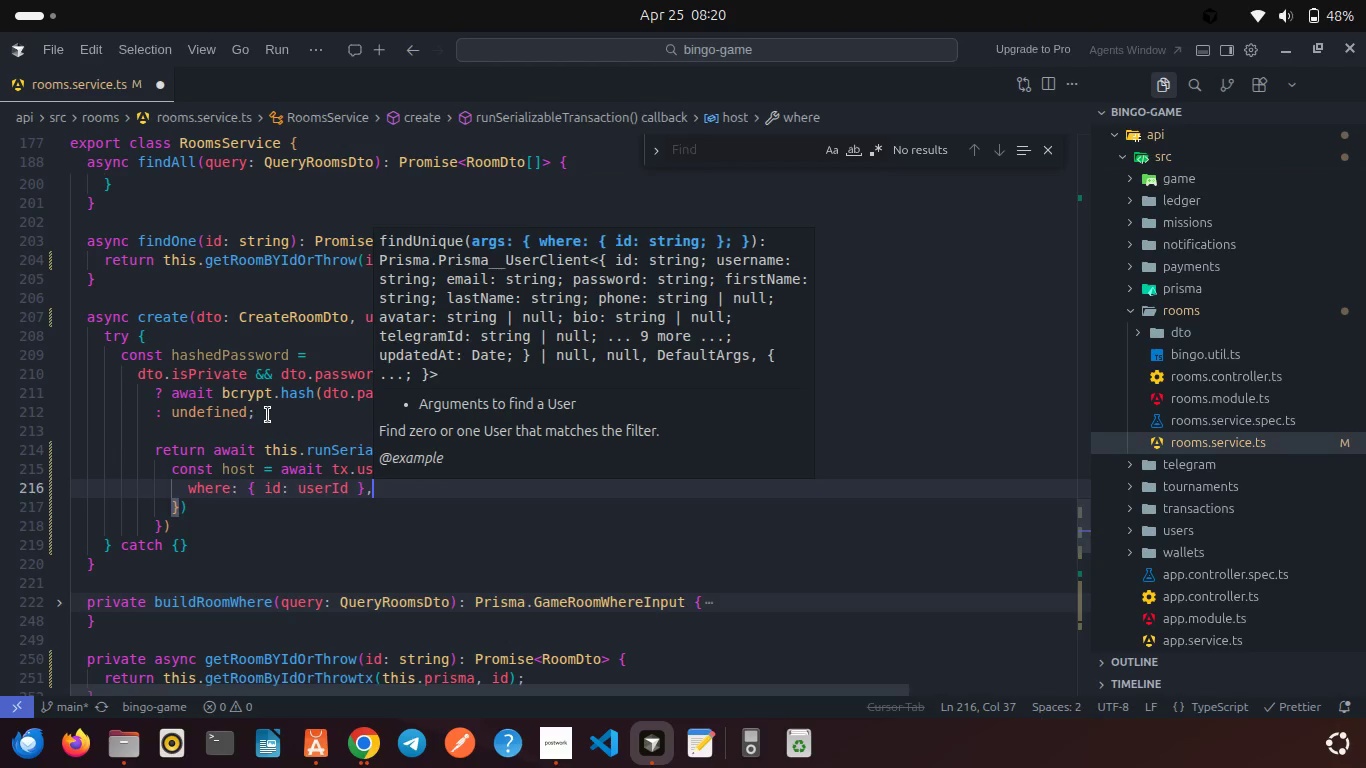 
key(Enter)
 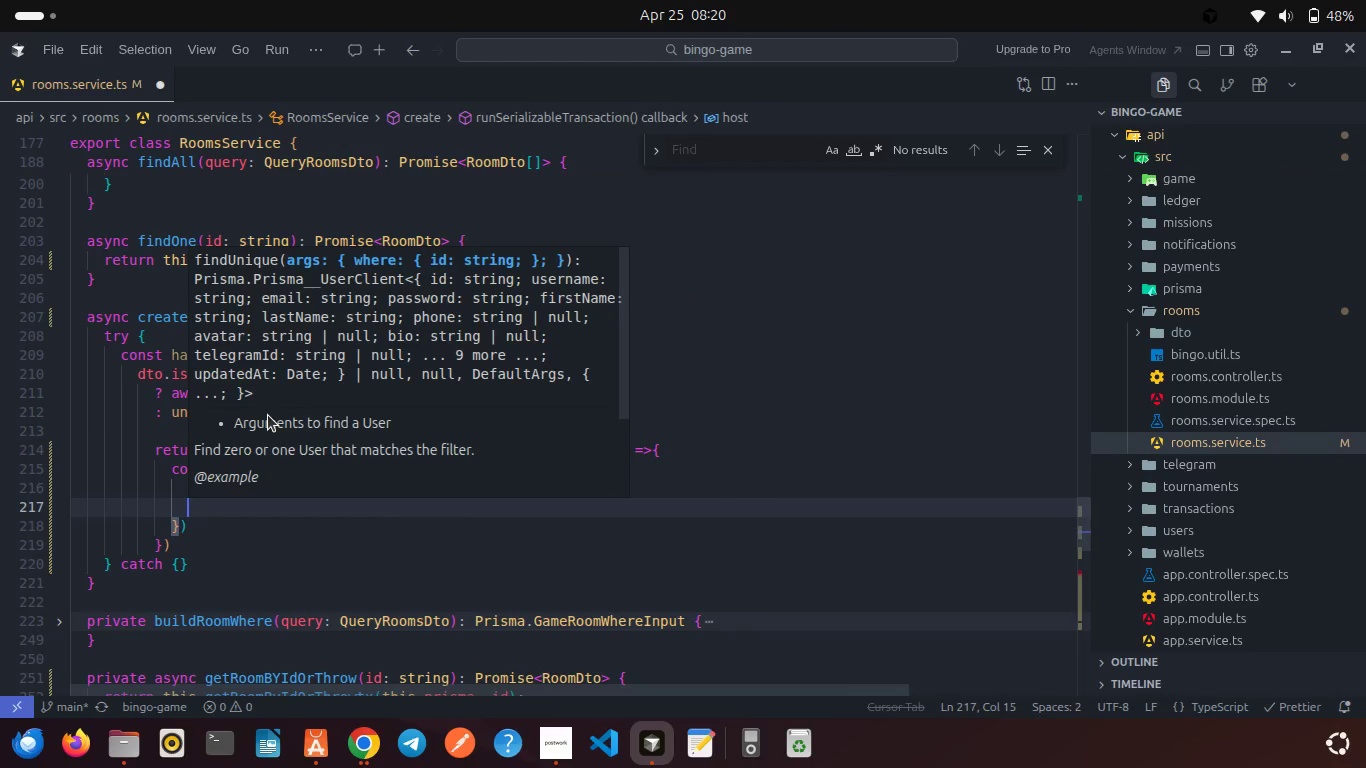 
type(sele)
 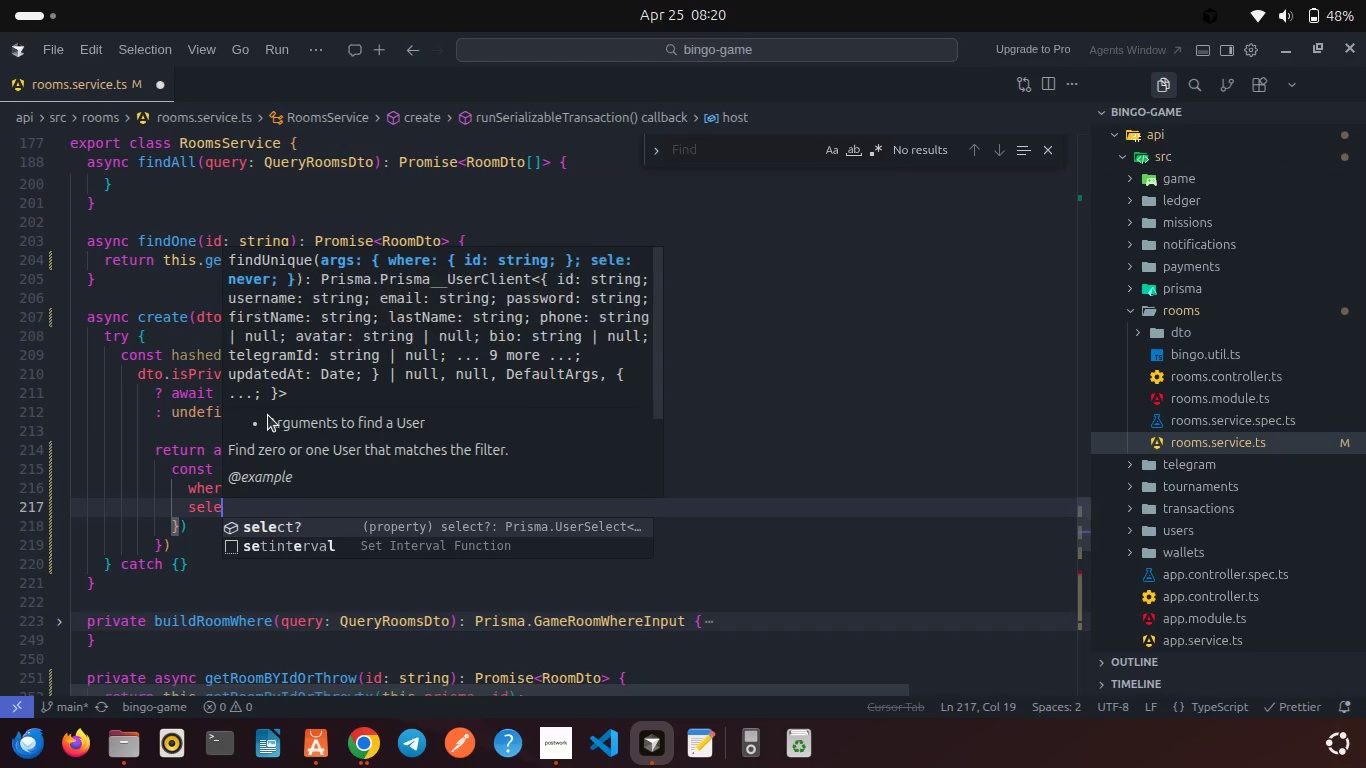 
key(Enter)
 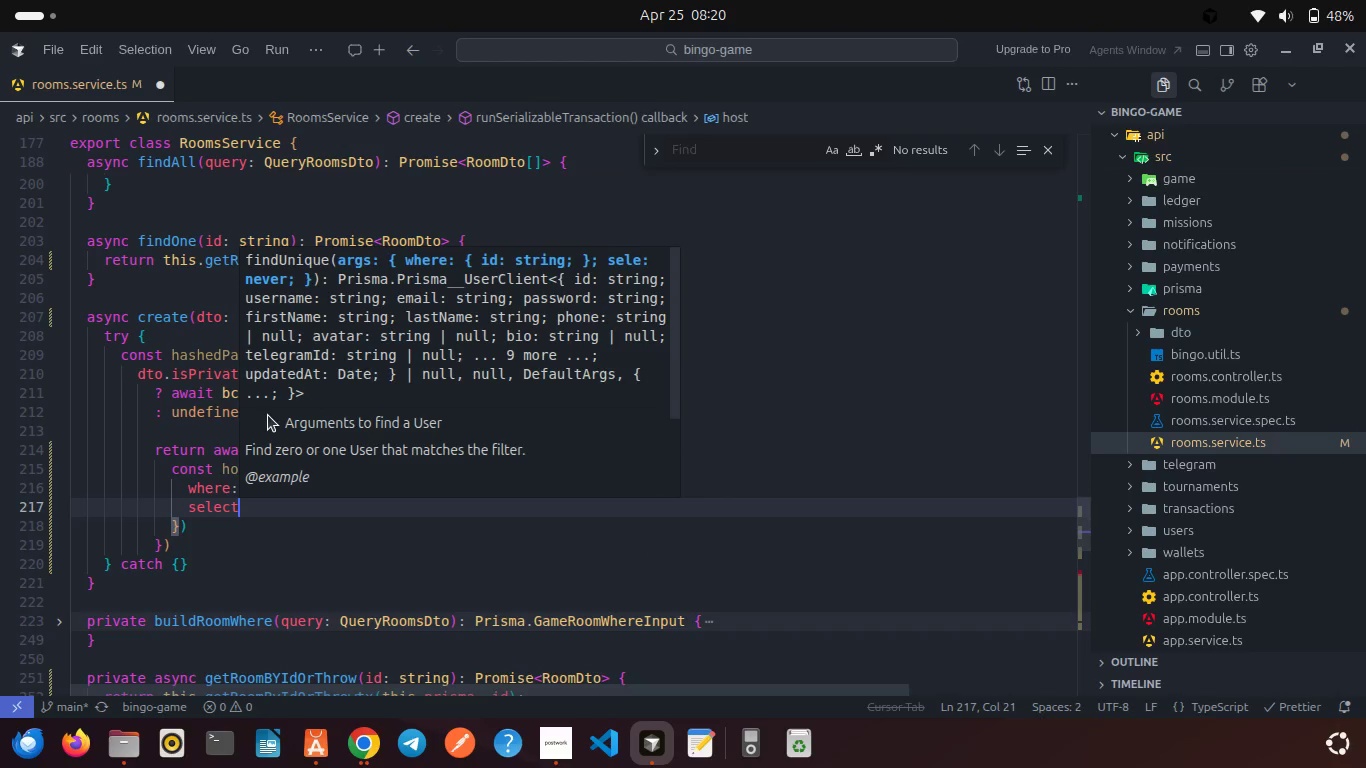 
type(: { id: true )
 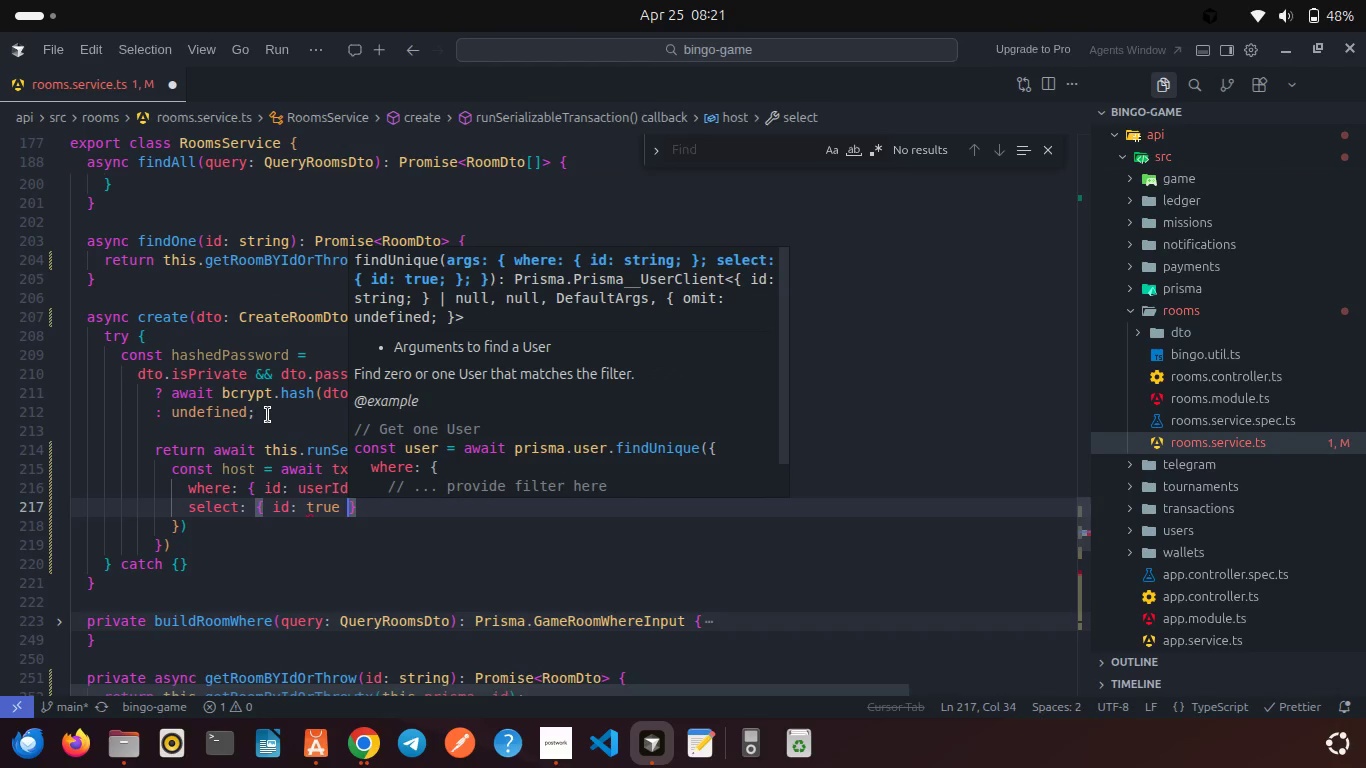 
key(ArrowRight)
 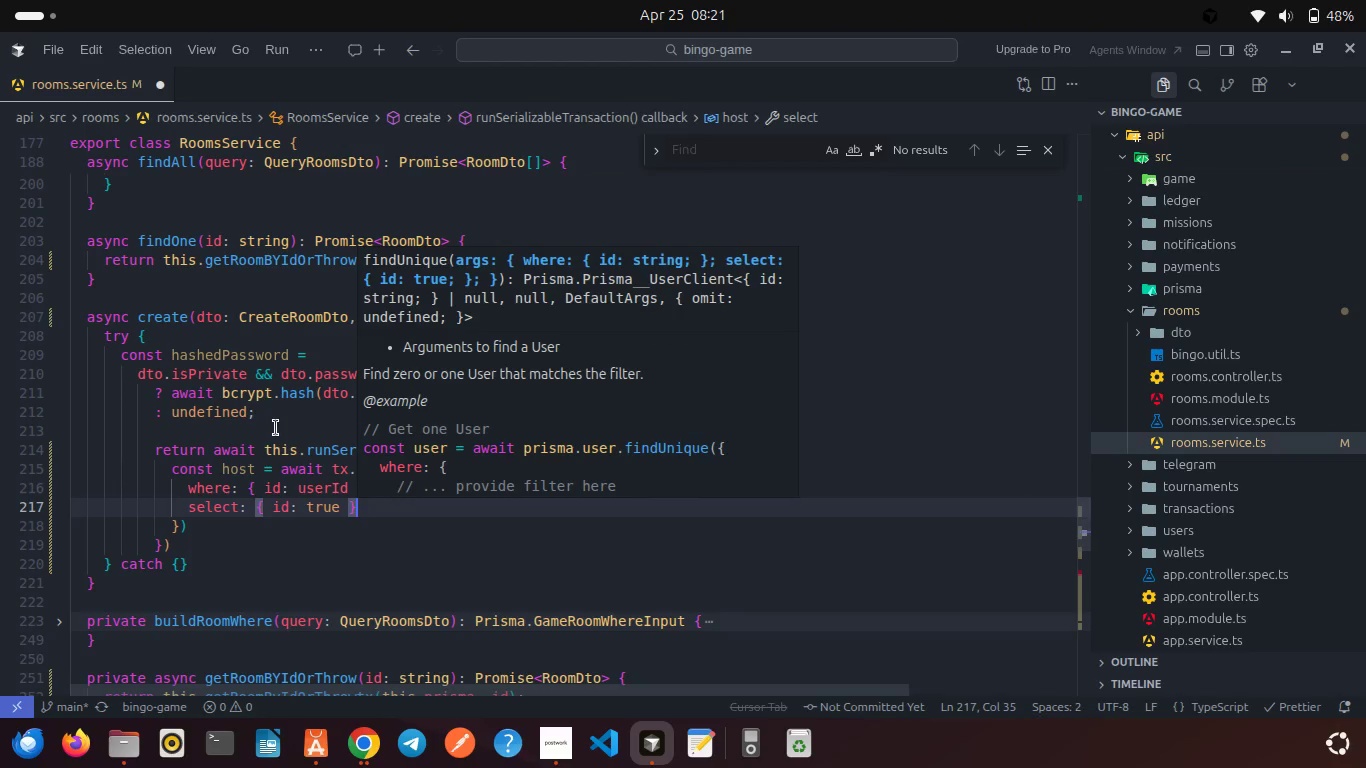 
left_click([219, 520])
 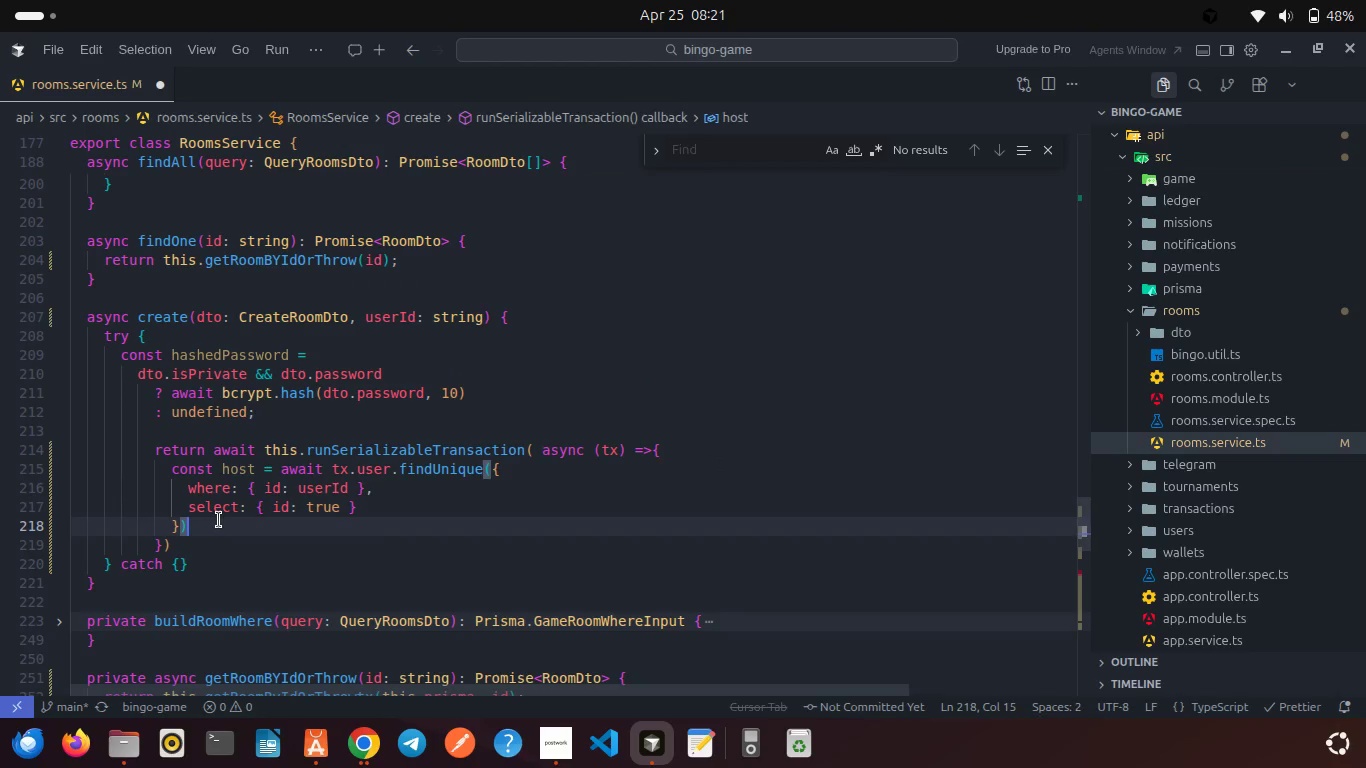 
key(Semicolon)
 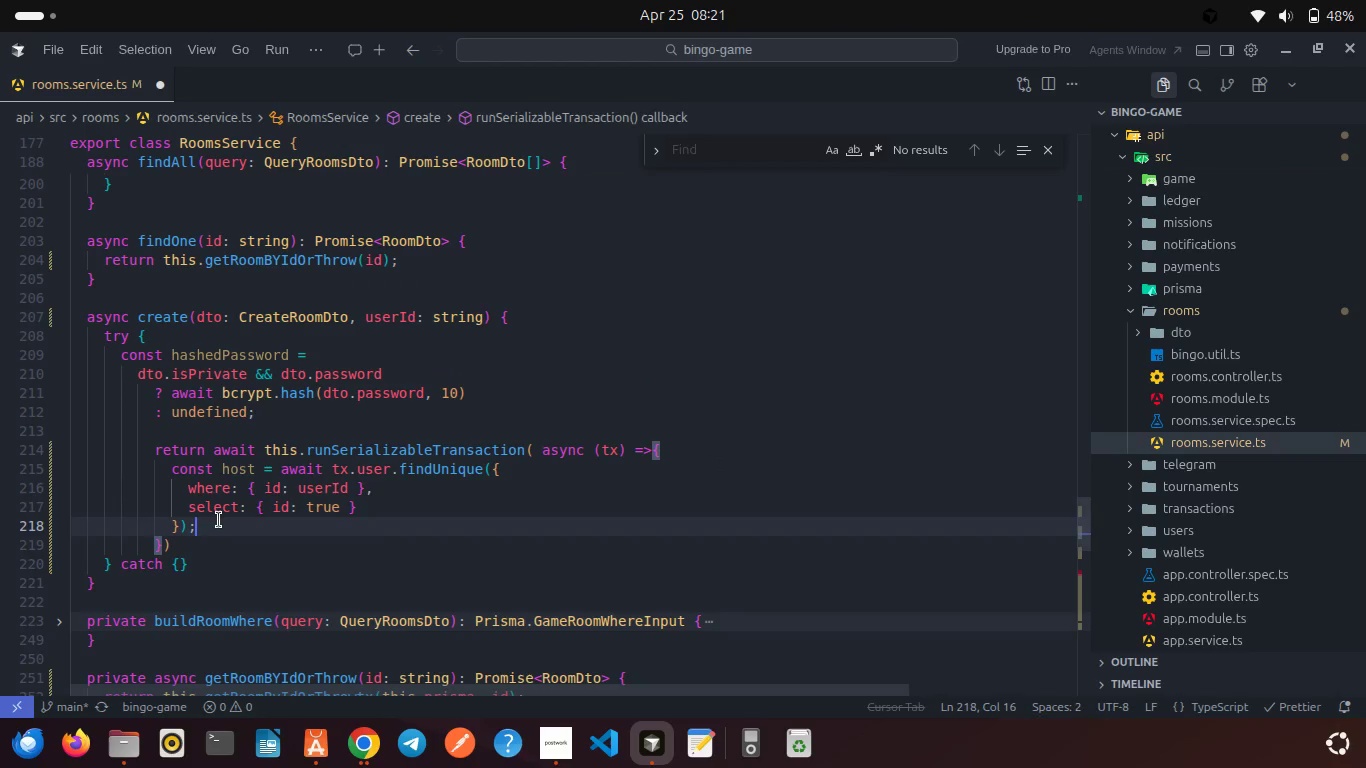 
key(Enter)
 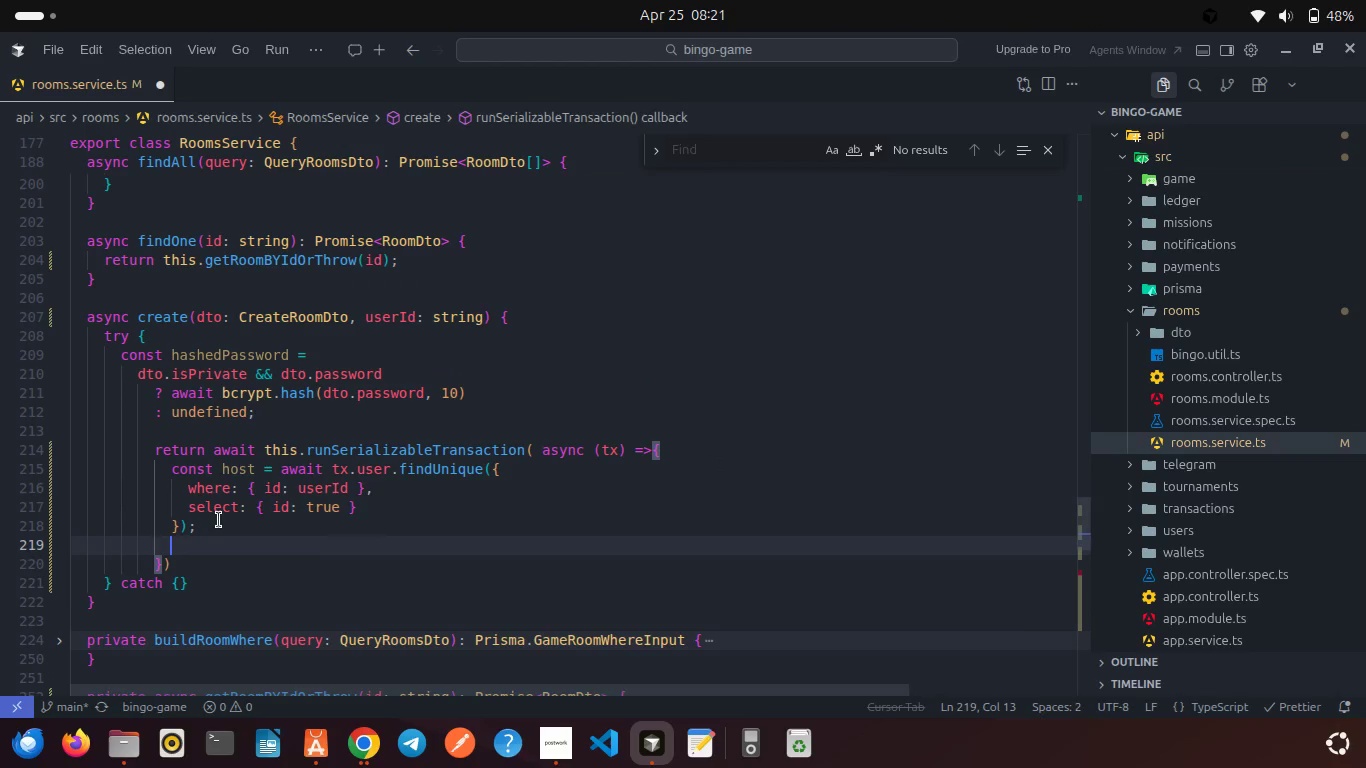 
key(Enter)
 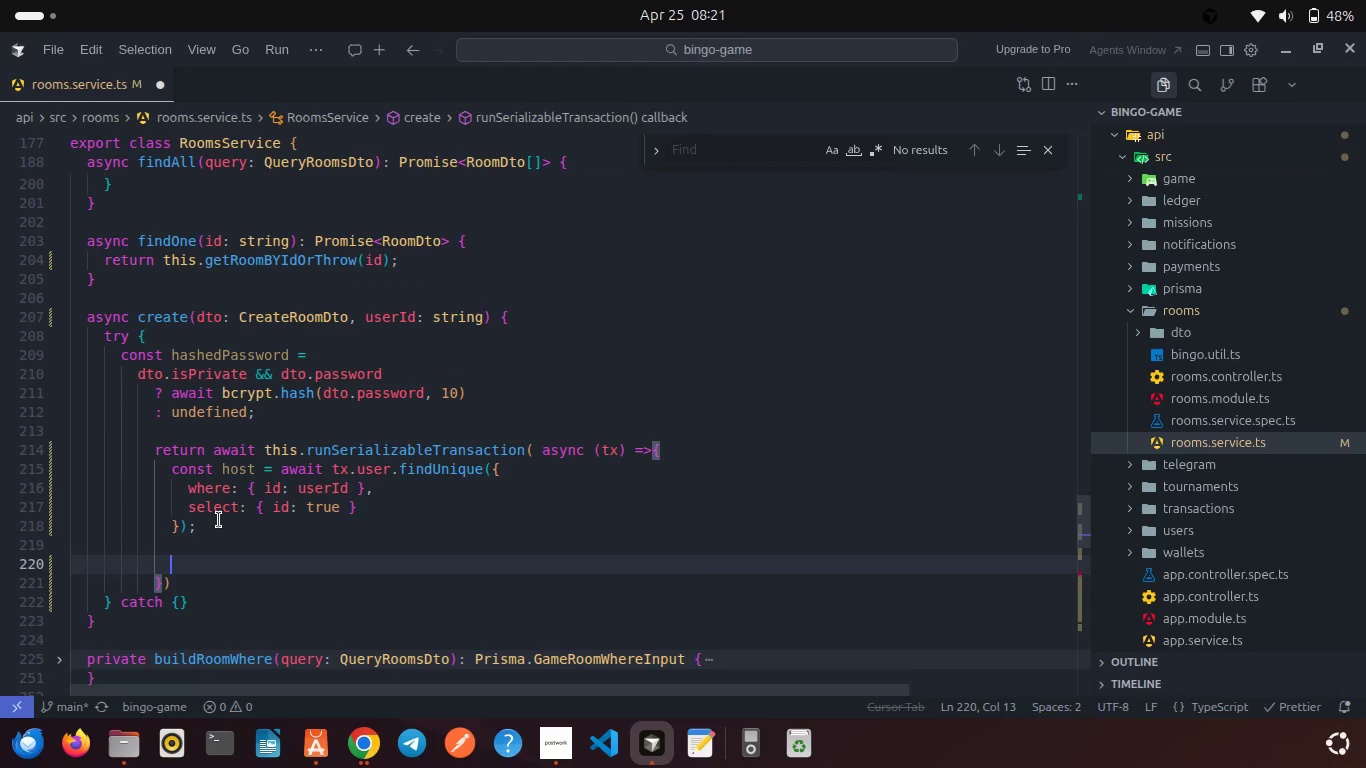 
type(if(!host){)
 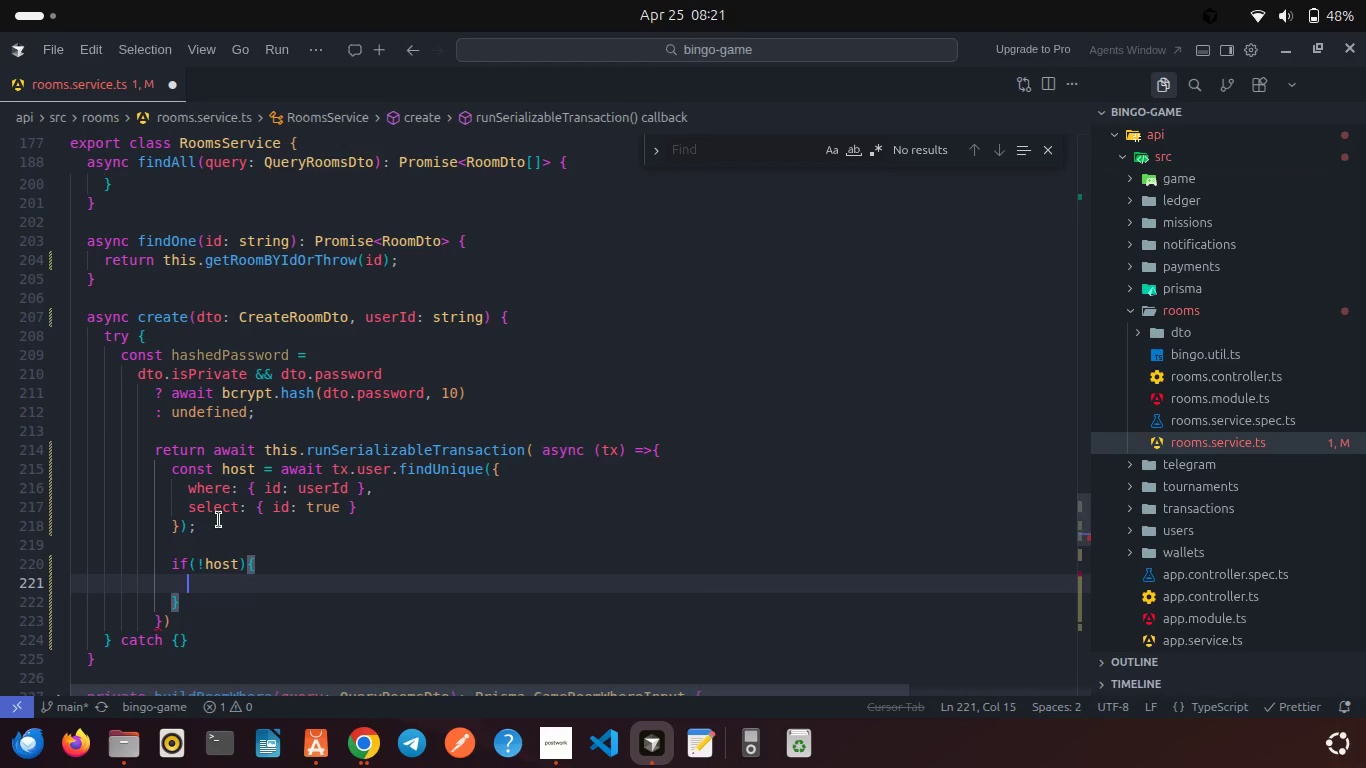 
 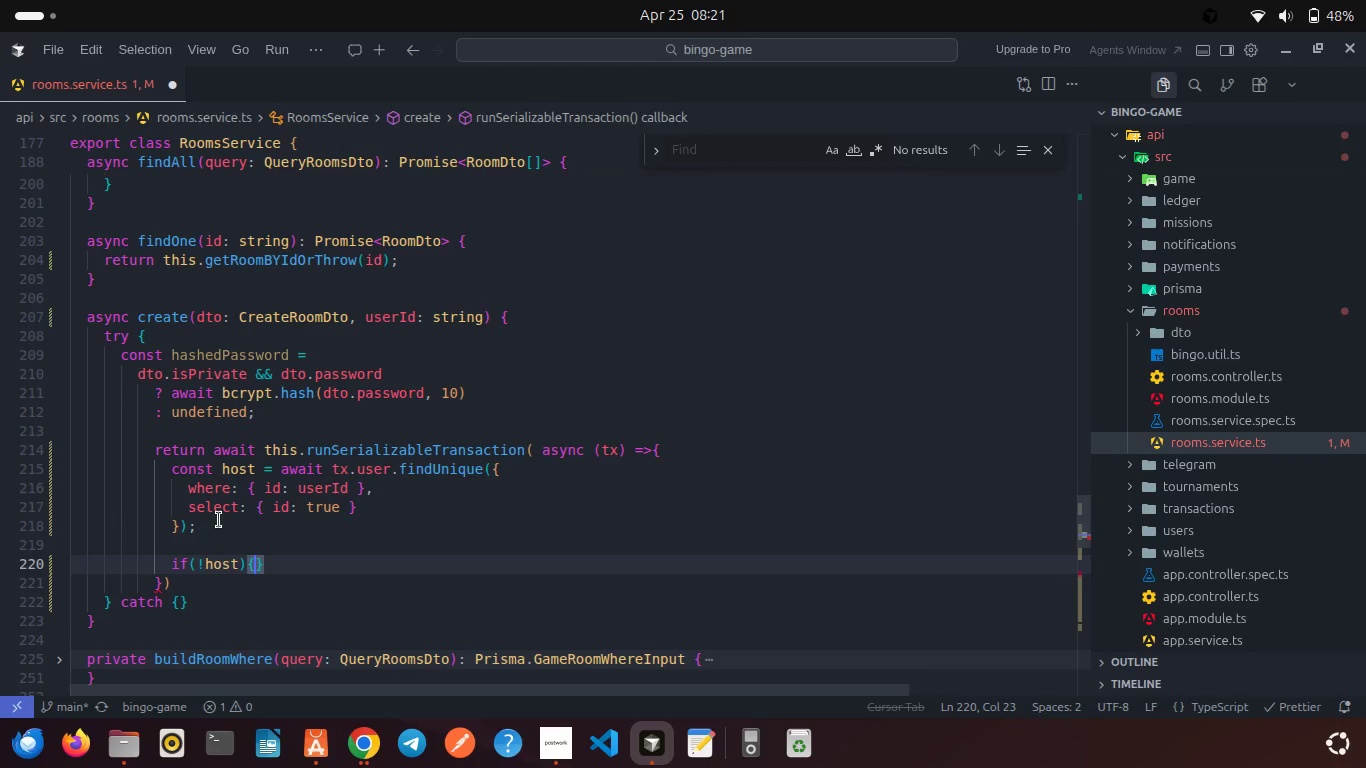 
key(Enter)
 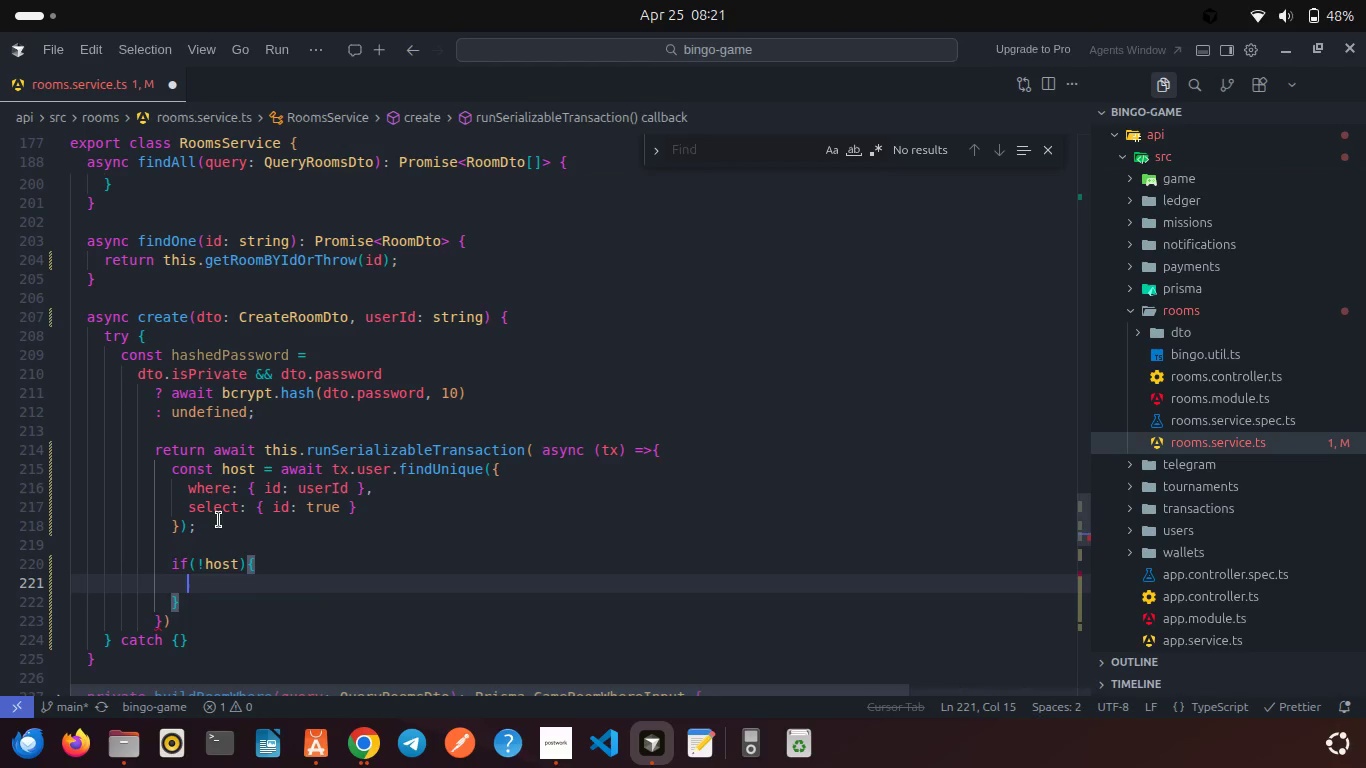 
type(thr)
 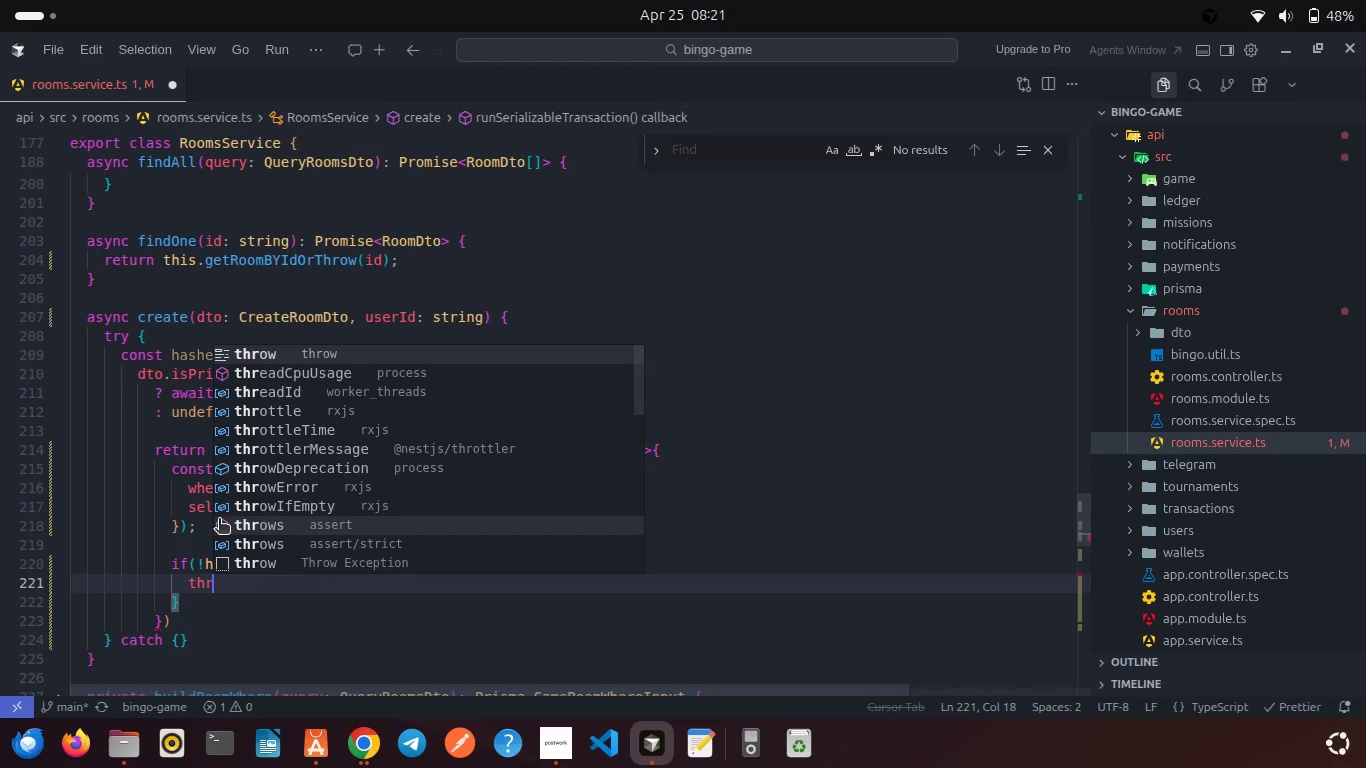 
key(Enter)
 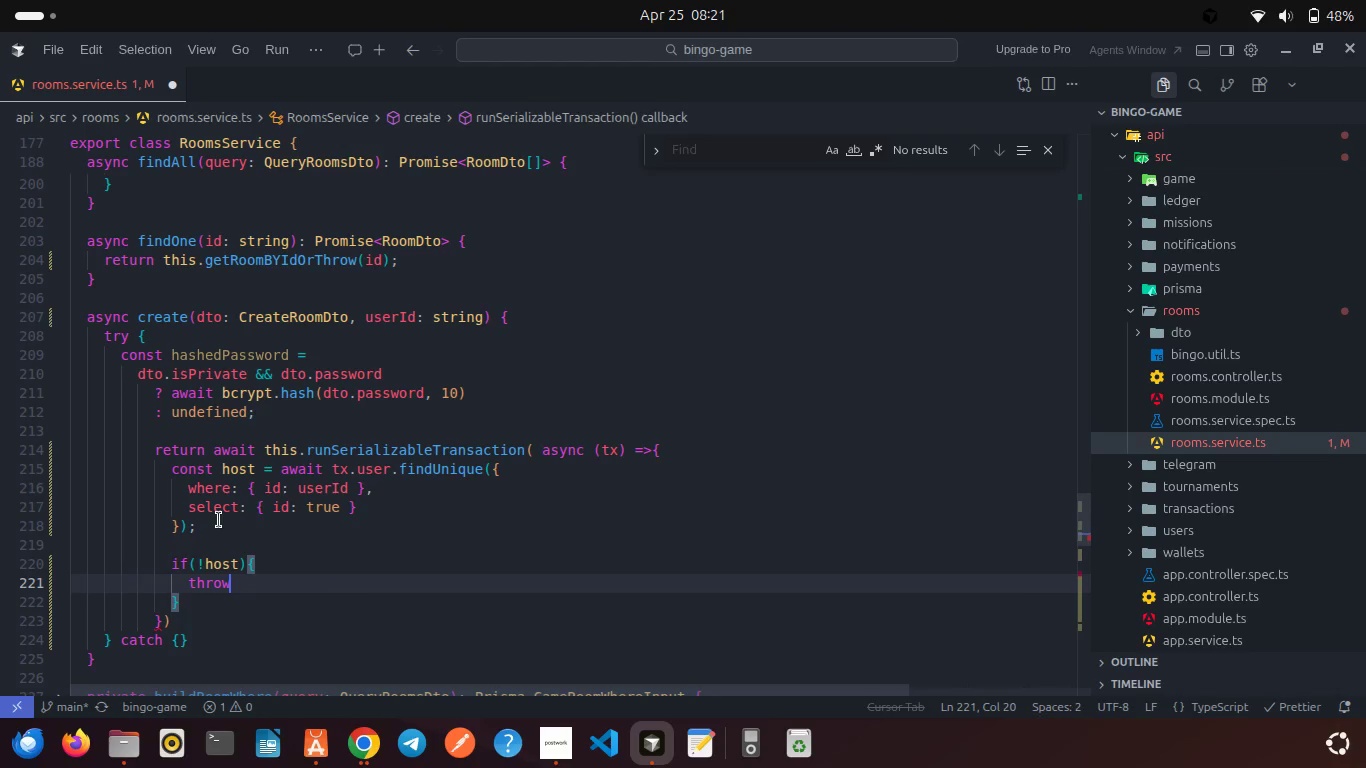 
type( new Not)
 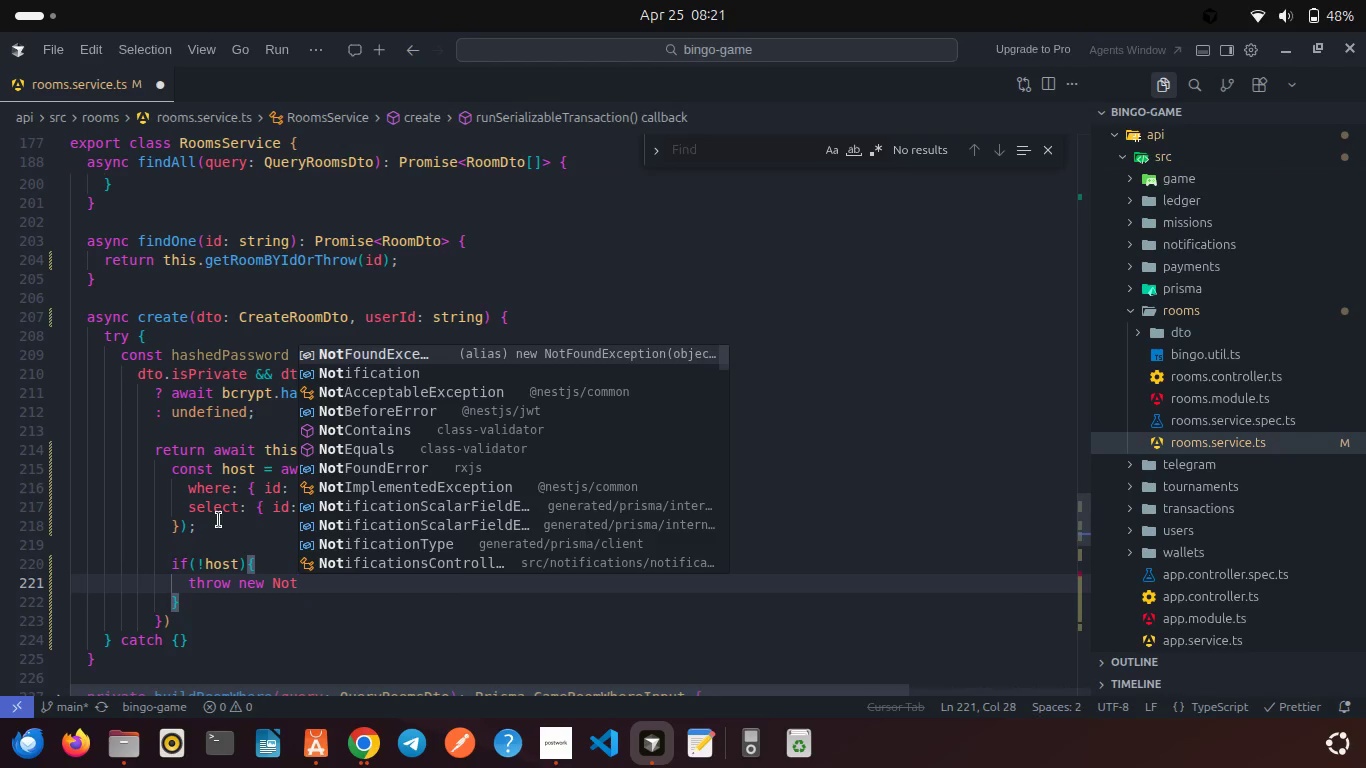 
key(Enter)
 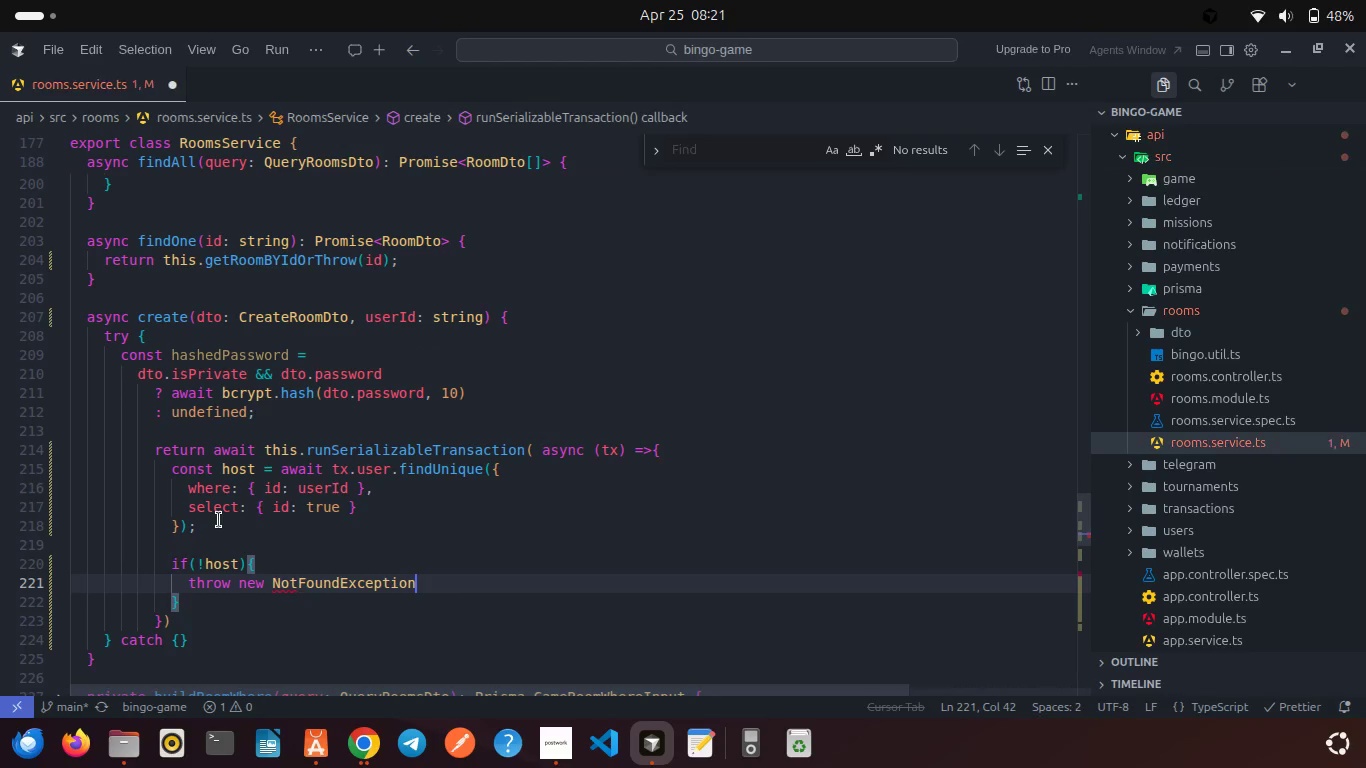 
type(('Host user nt)
key(Backspace)
type(ot found)
 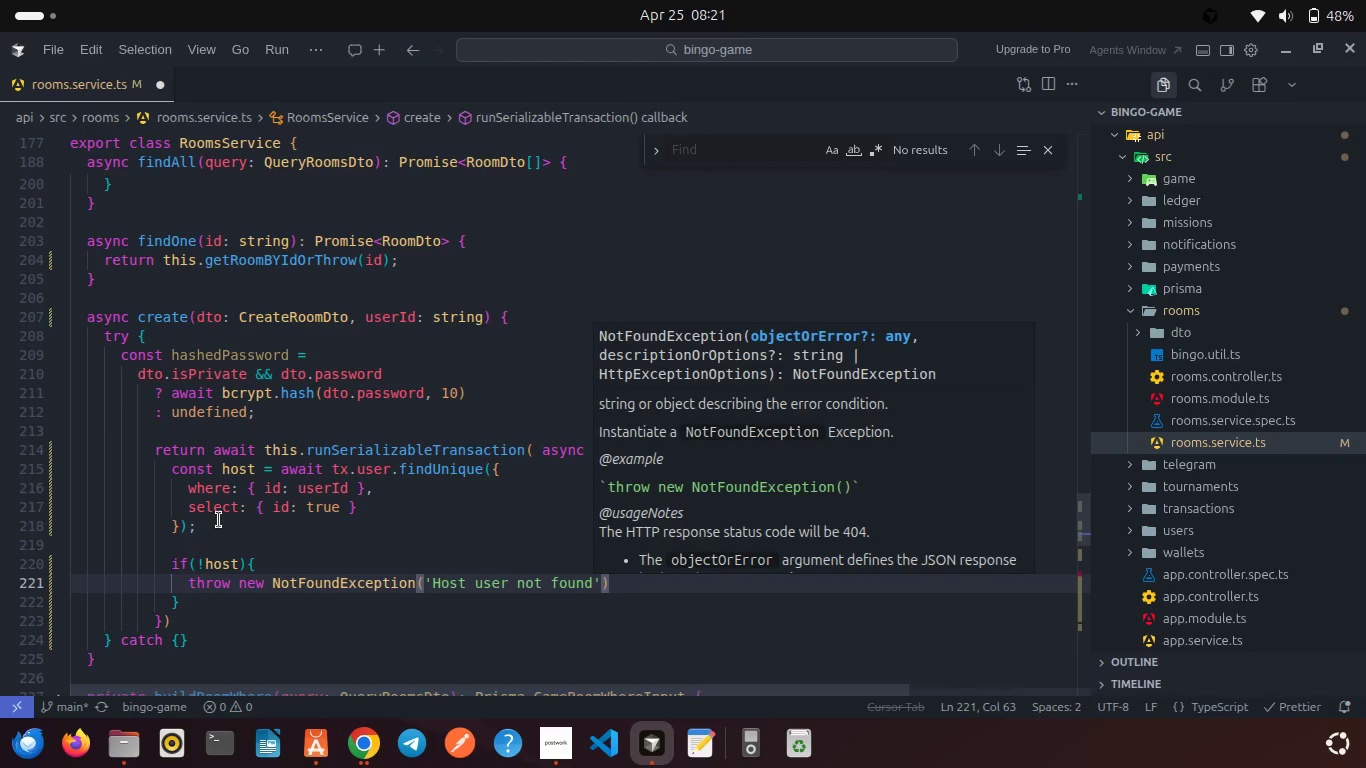 
key(ArrowRight)
 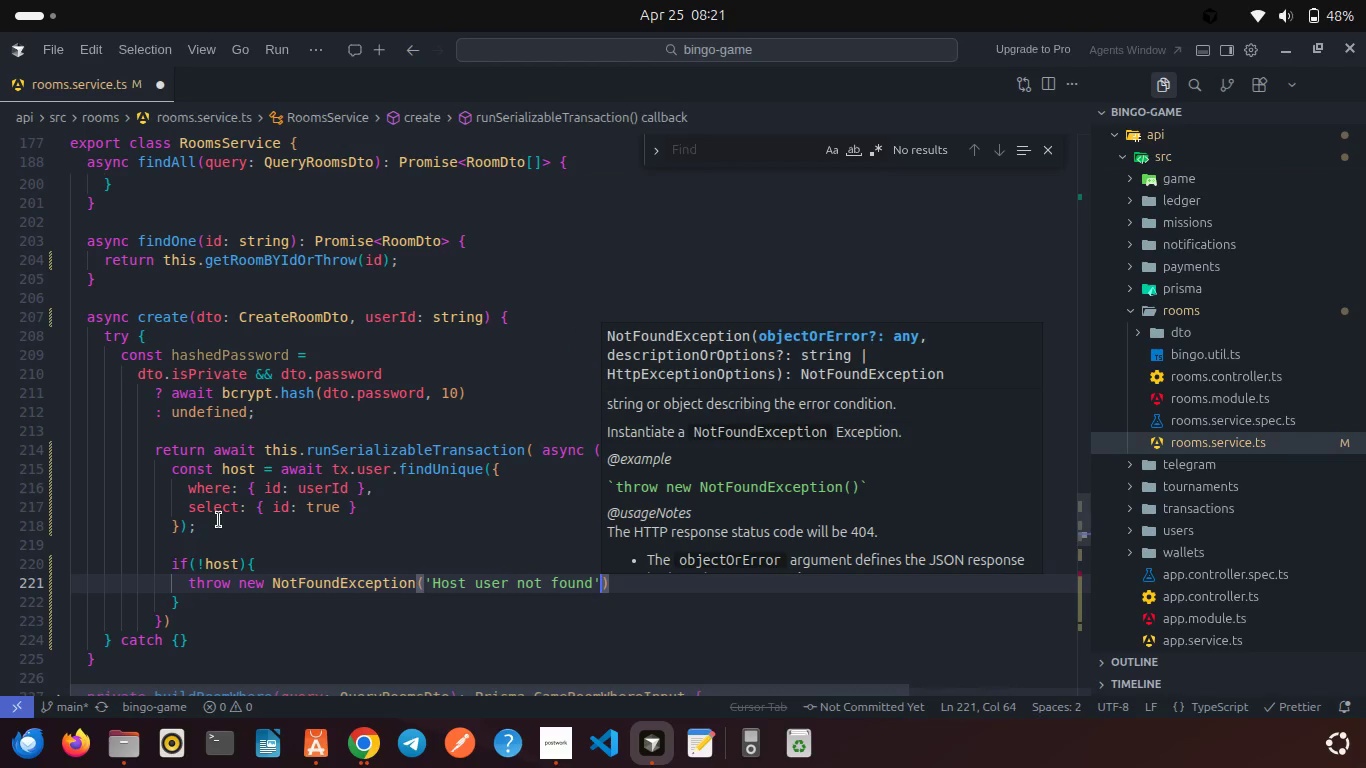 
key(ArrowRight)
 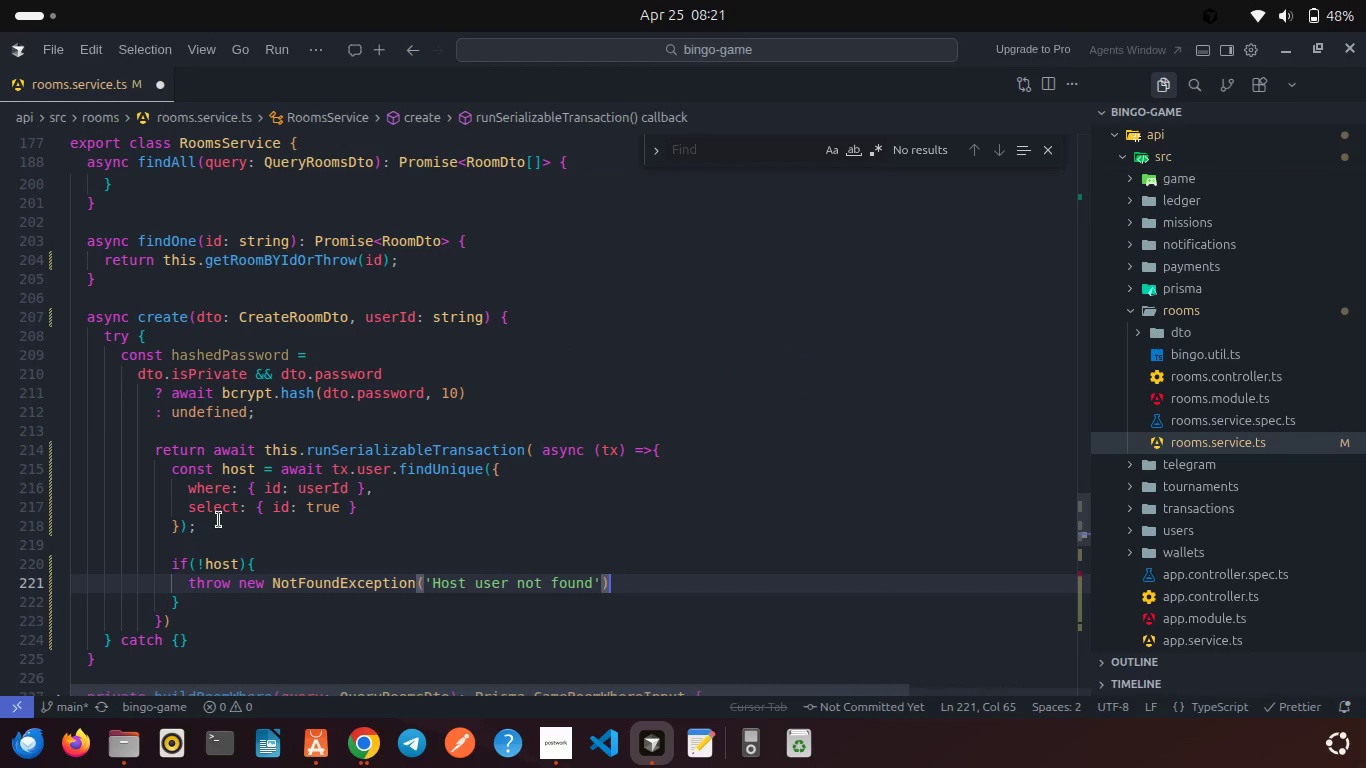 
key(Semicolon)
 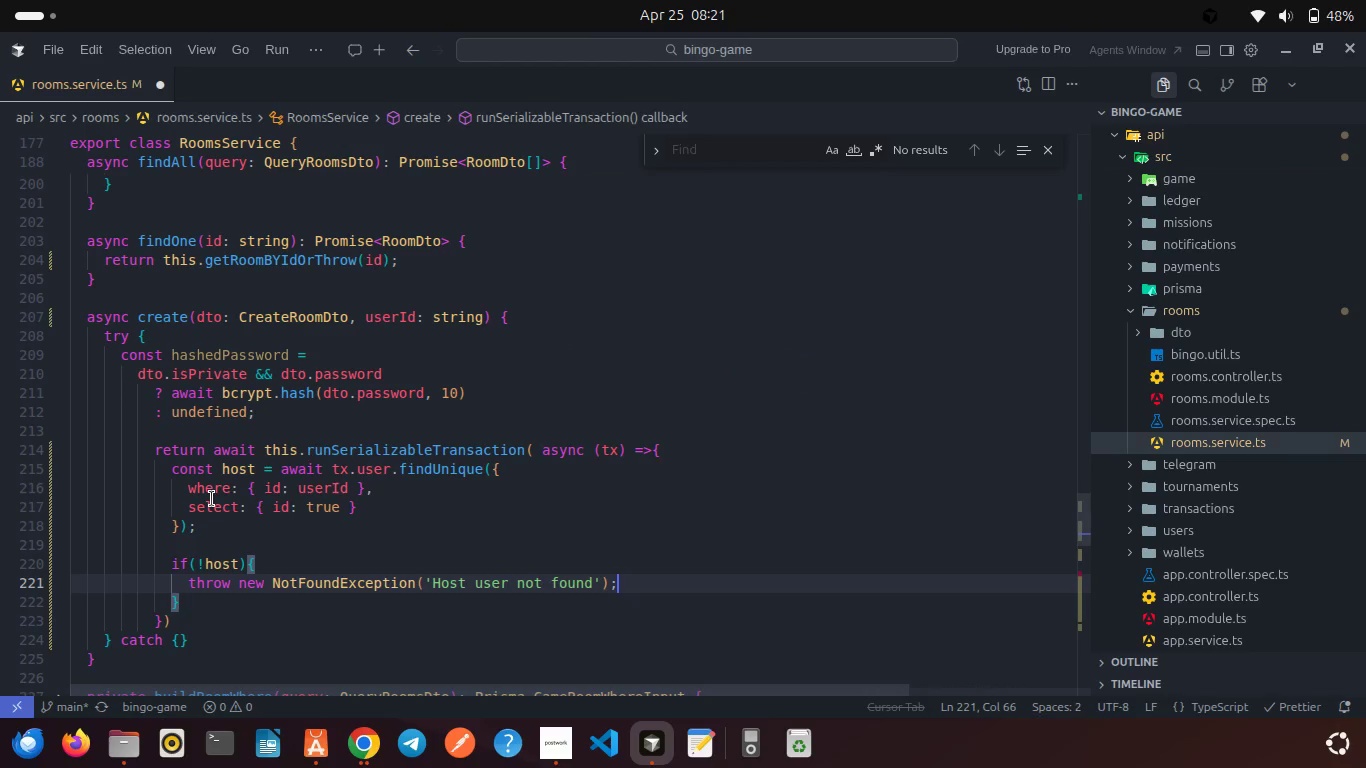 
scroll: coordinate [212, 499], scroll_direction: down, amount: 1.0
 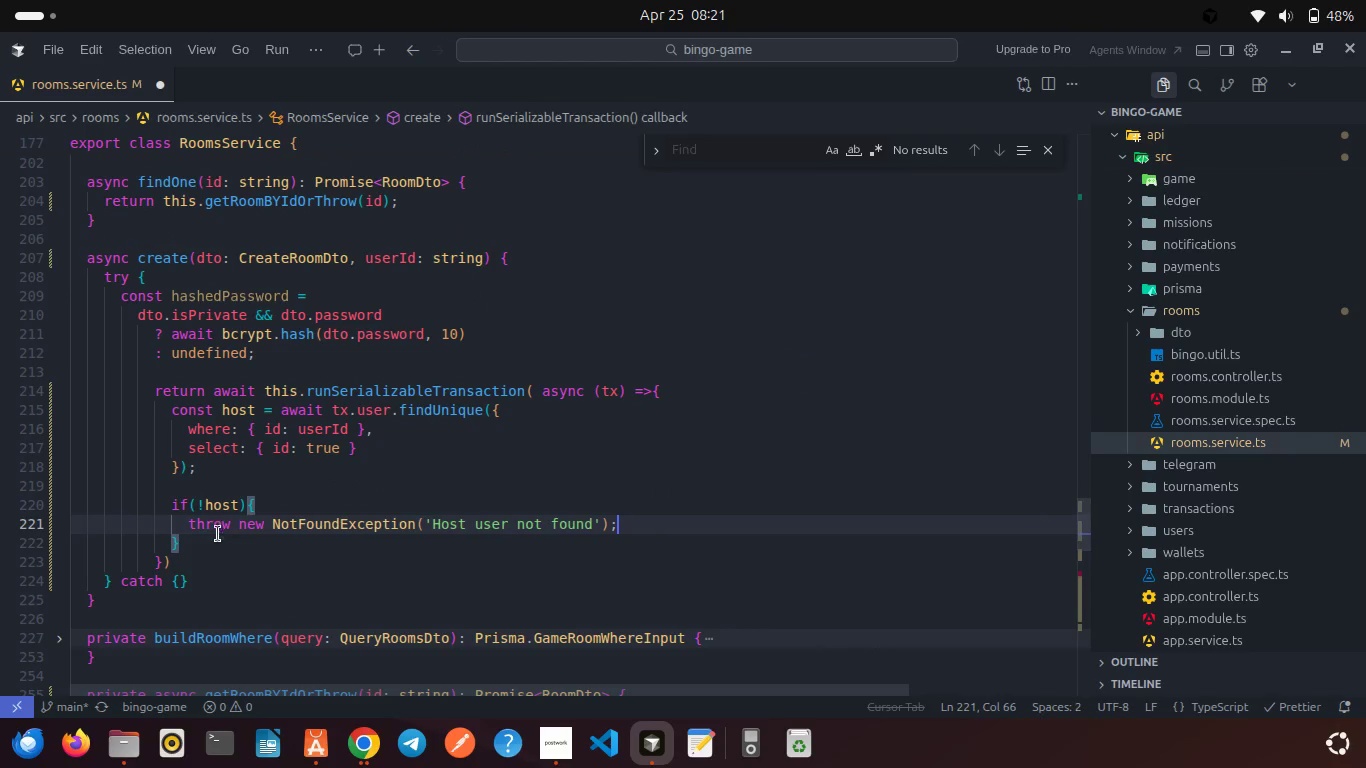 
left_click([213, 539])
 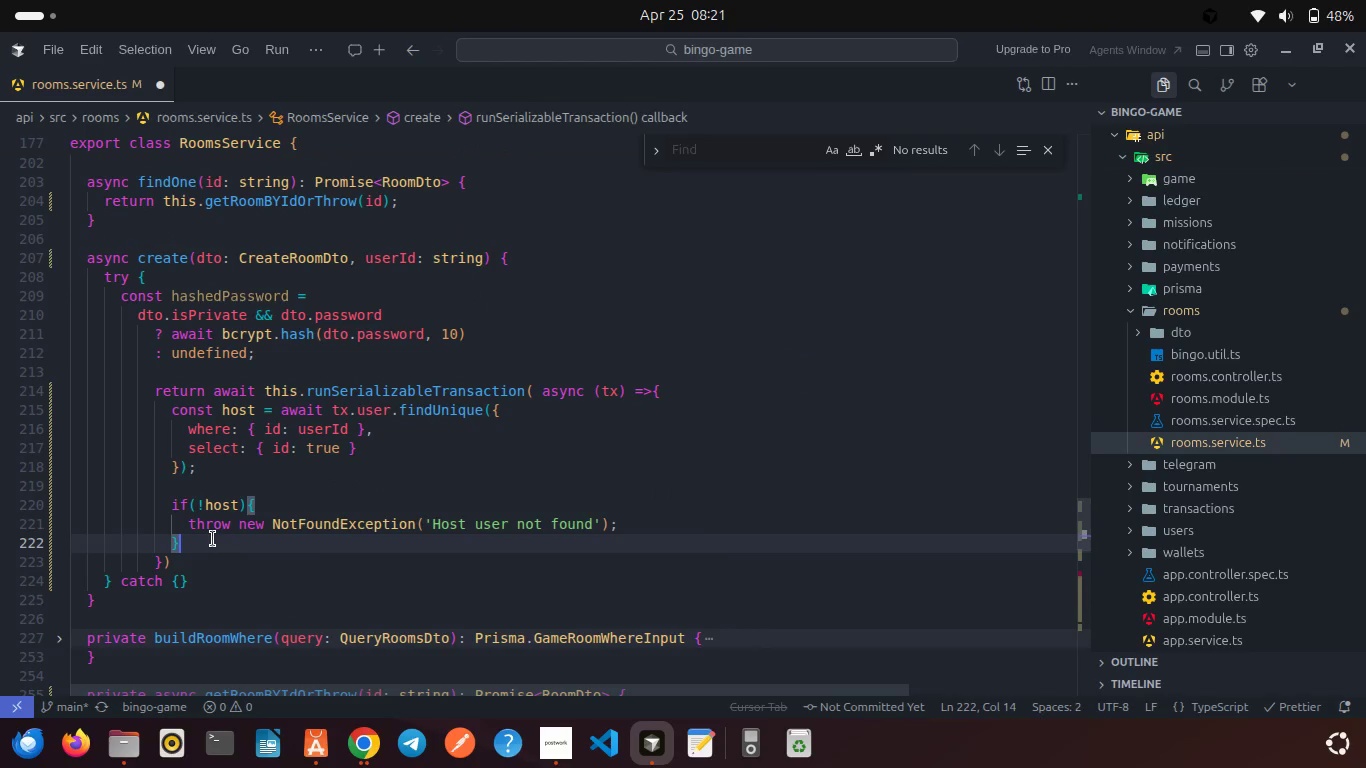 
key(Enter)
 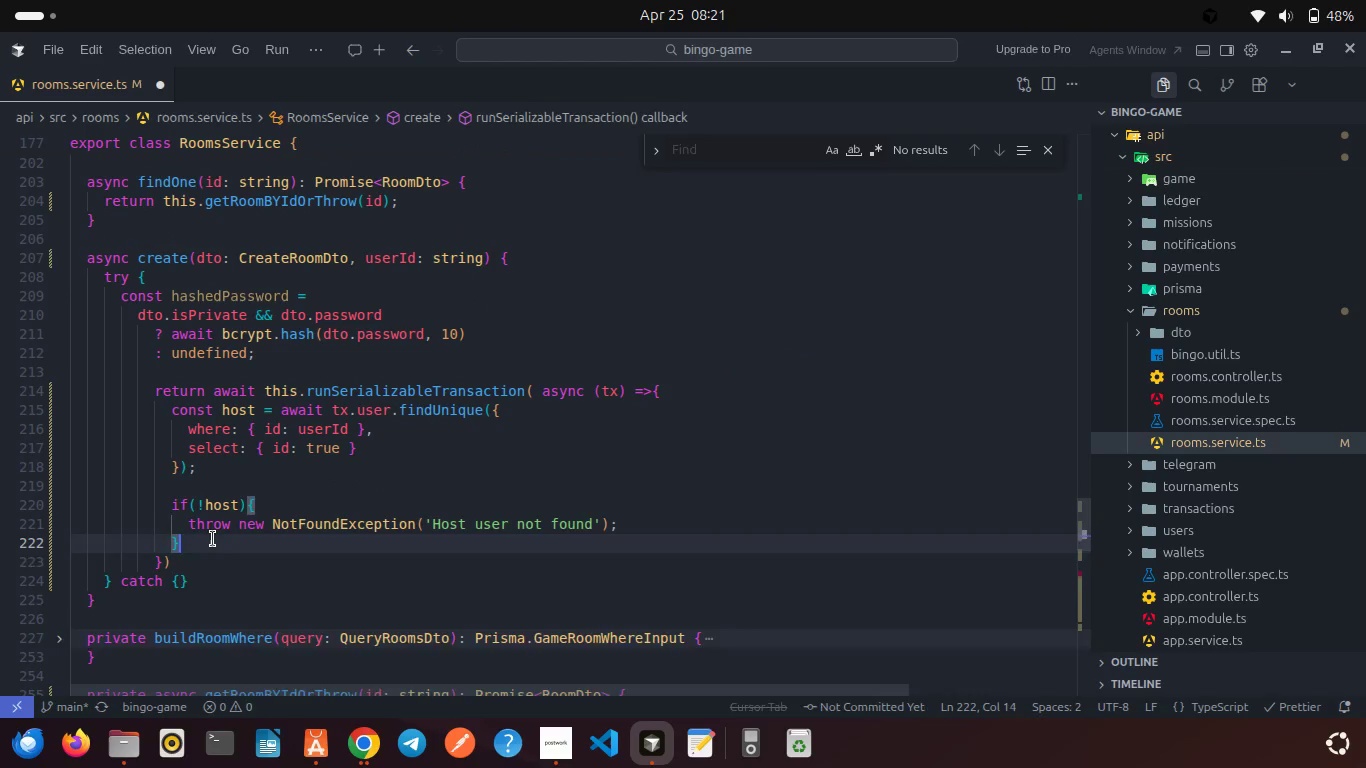 
key(Enter)
 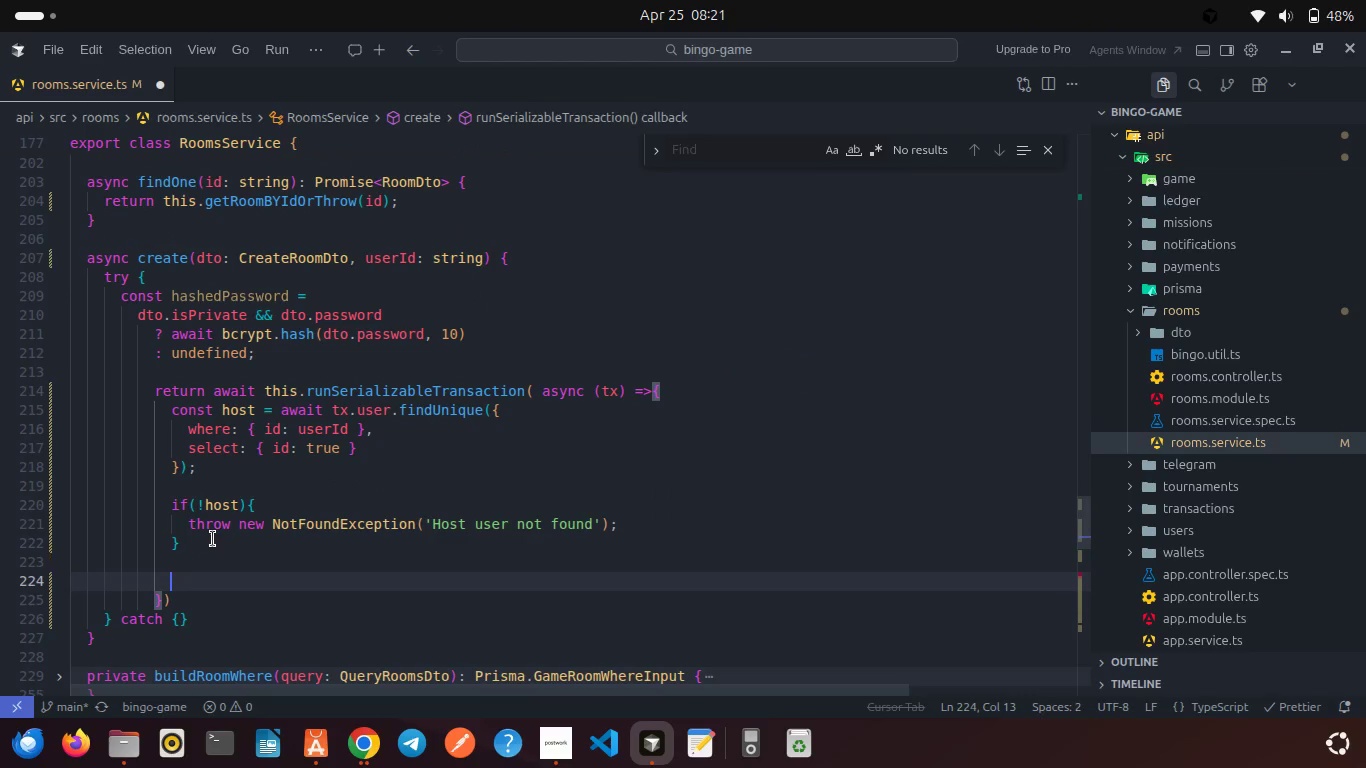 
type(const room = awa)
 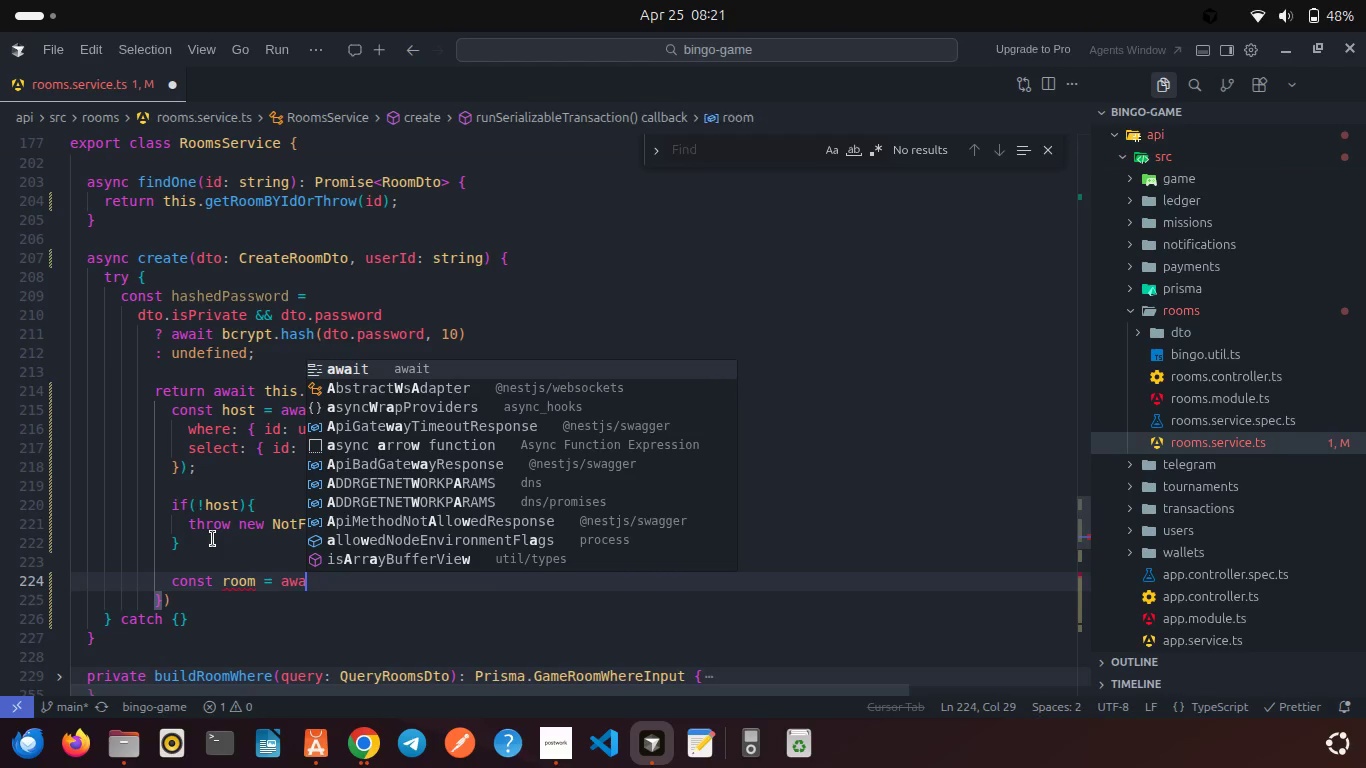 
key(Enter)
 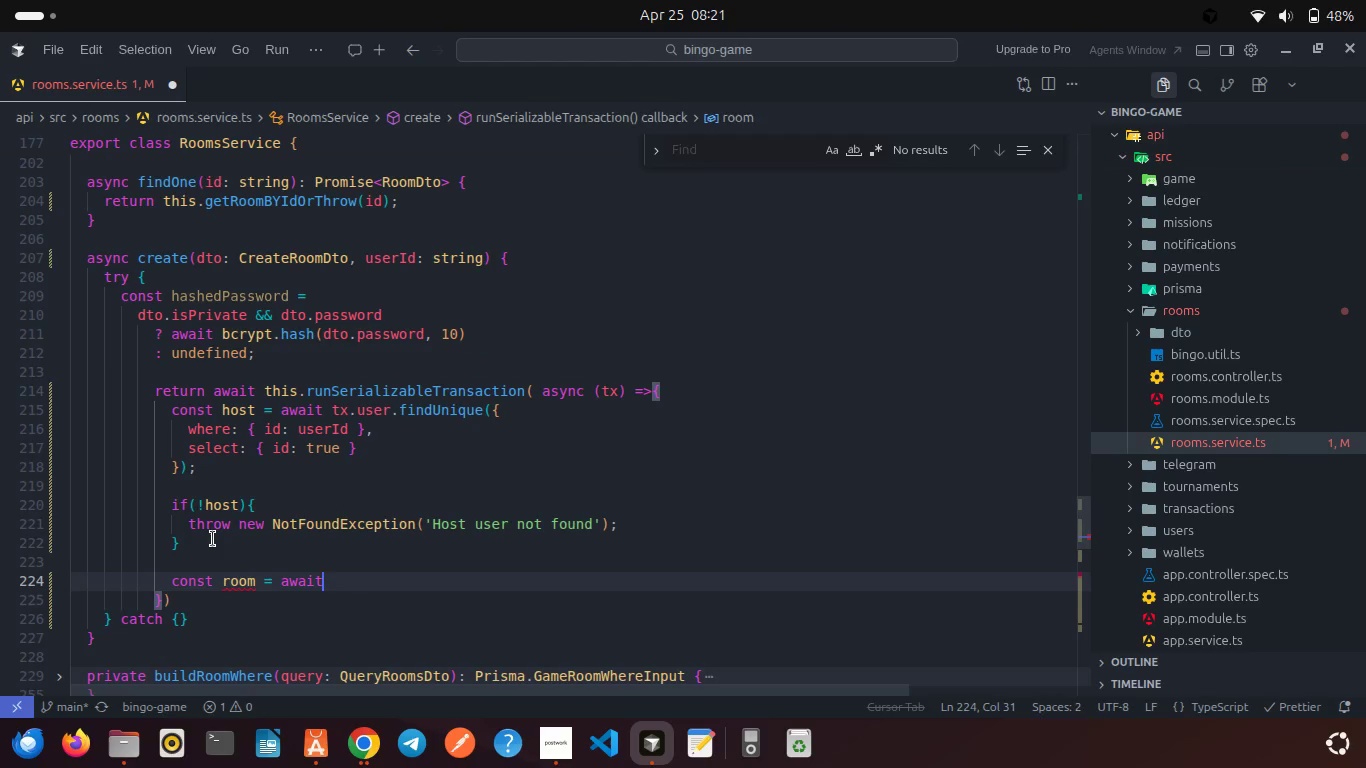 
type( tx.ga)
 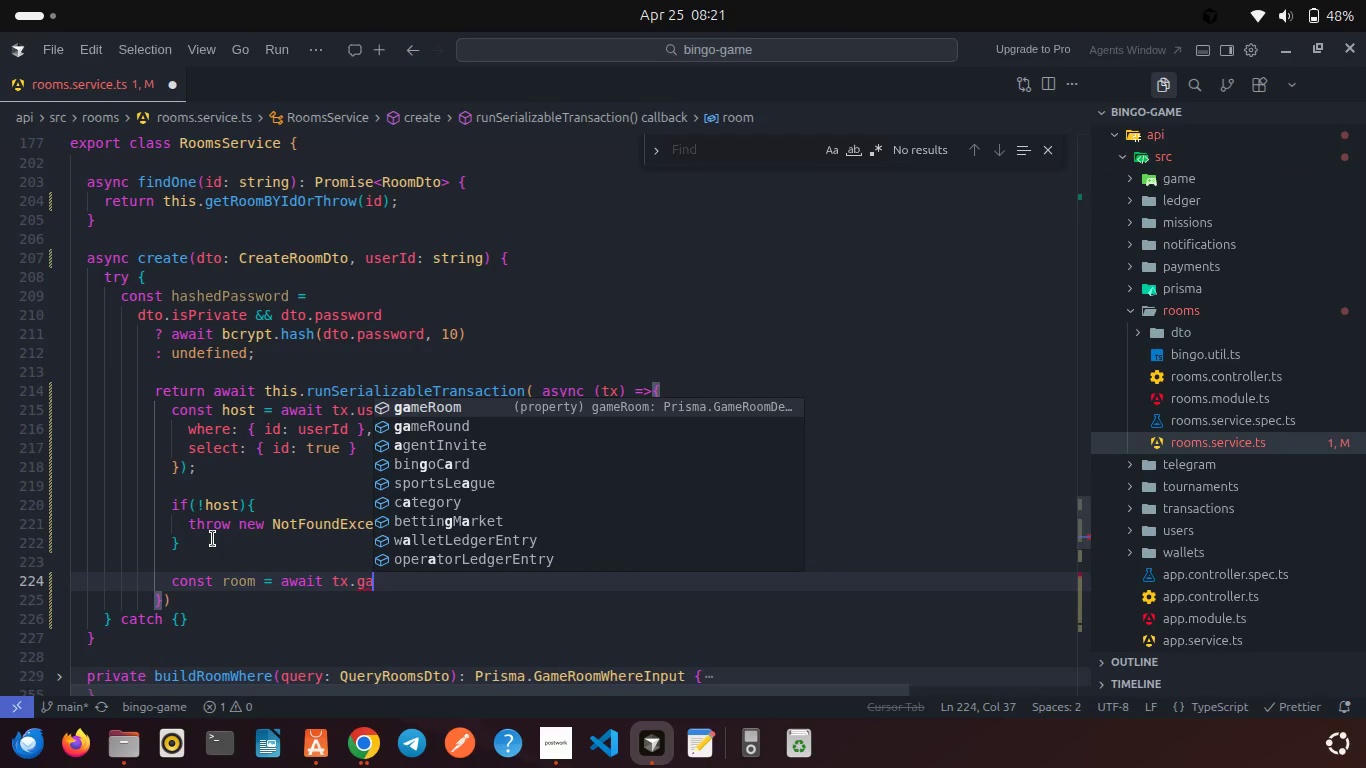 
key(Enter)
 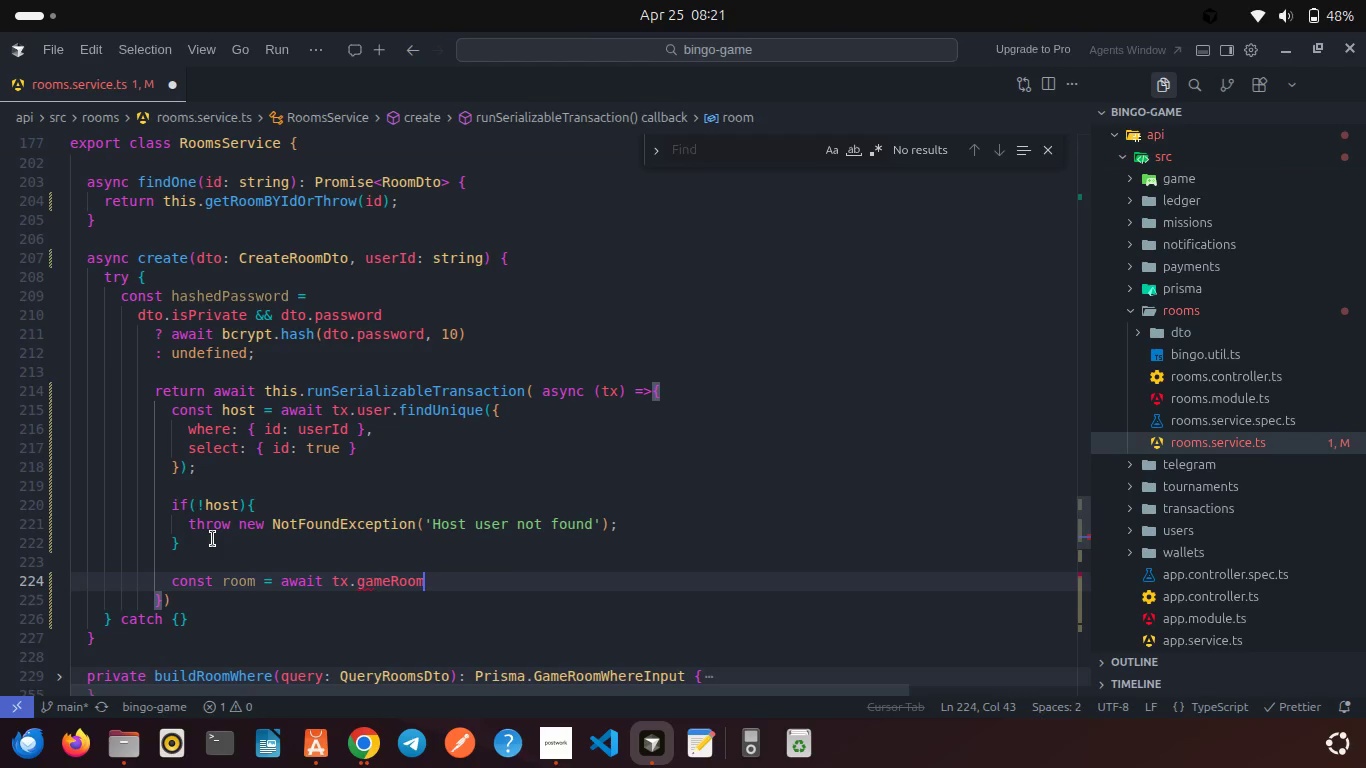 
type(.cre)
 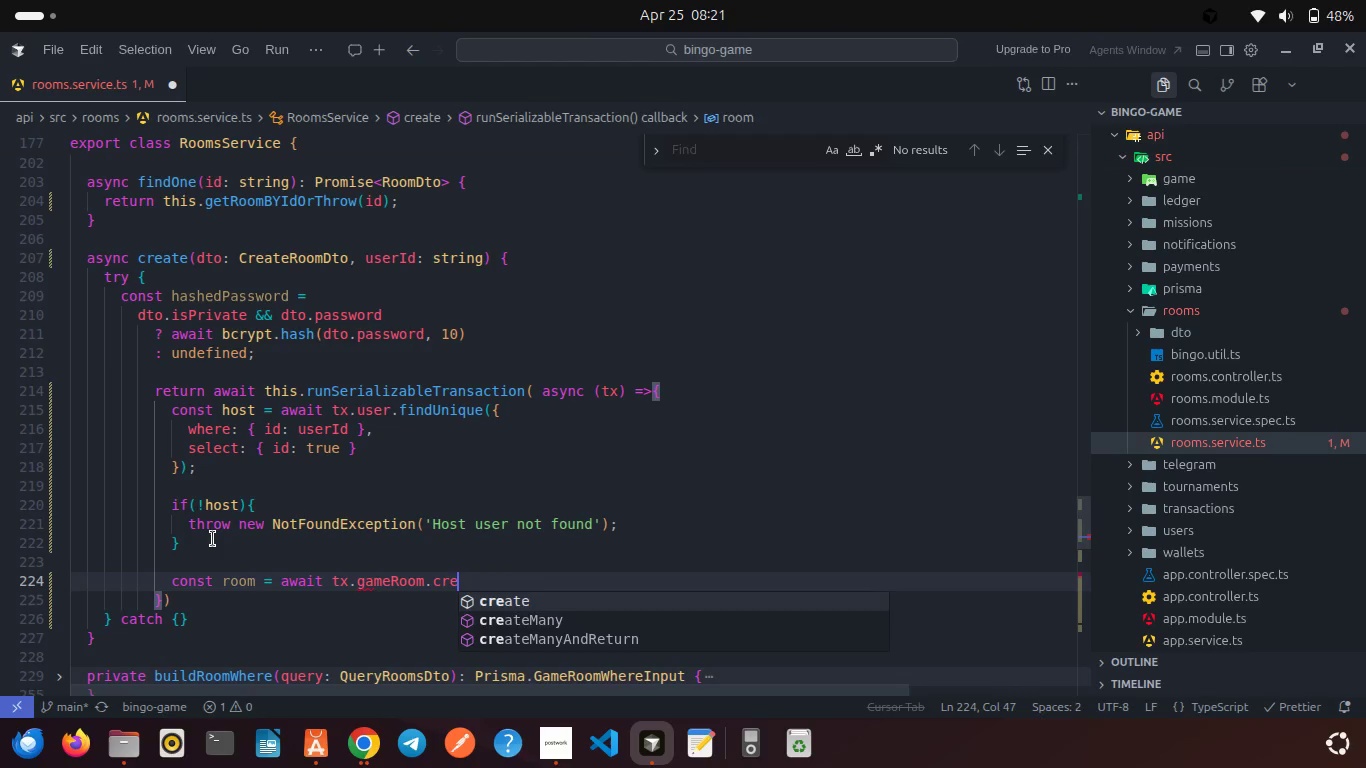 
key(Enter)
 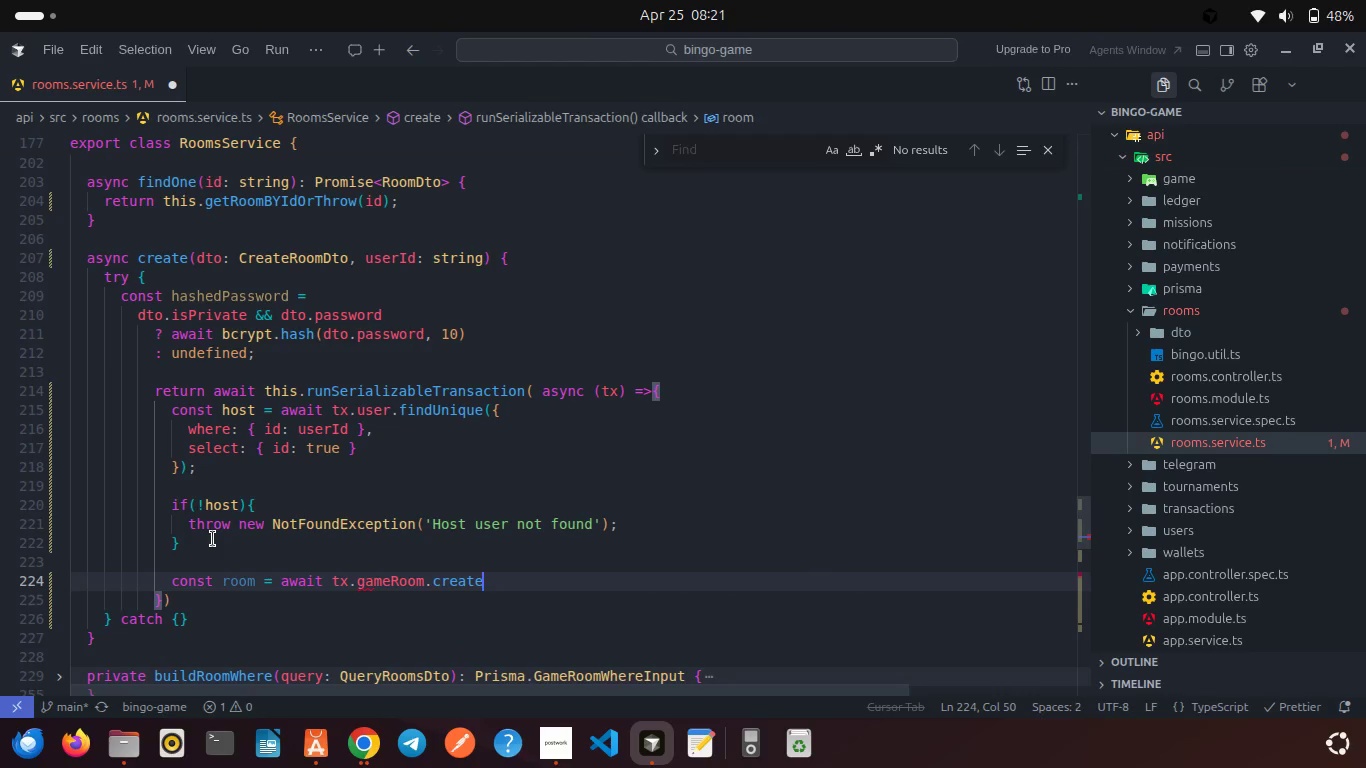 
key(Shift+9)
 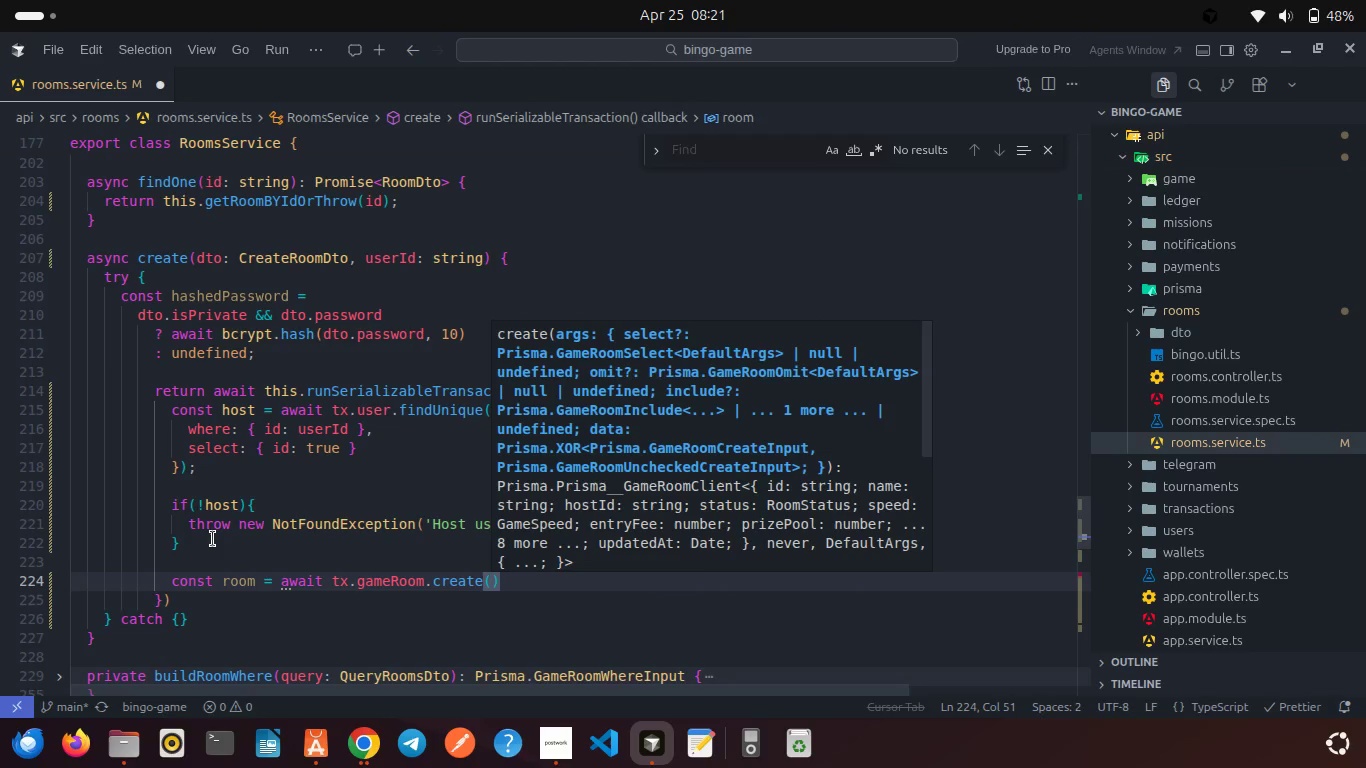 
key(Shift+ShiftRight)
 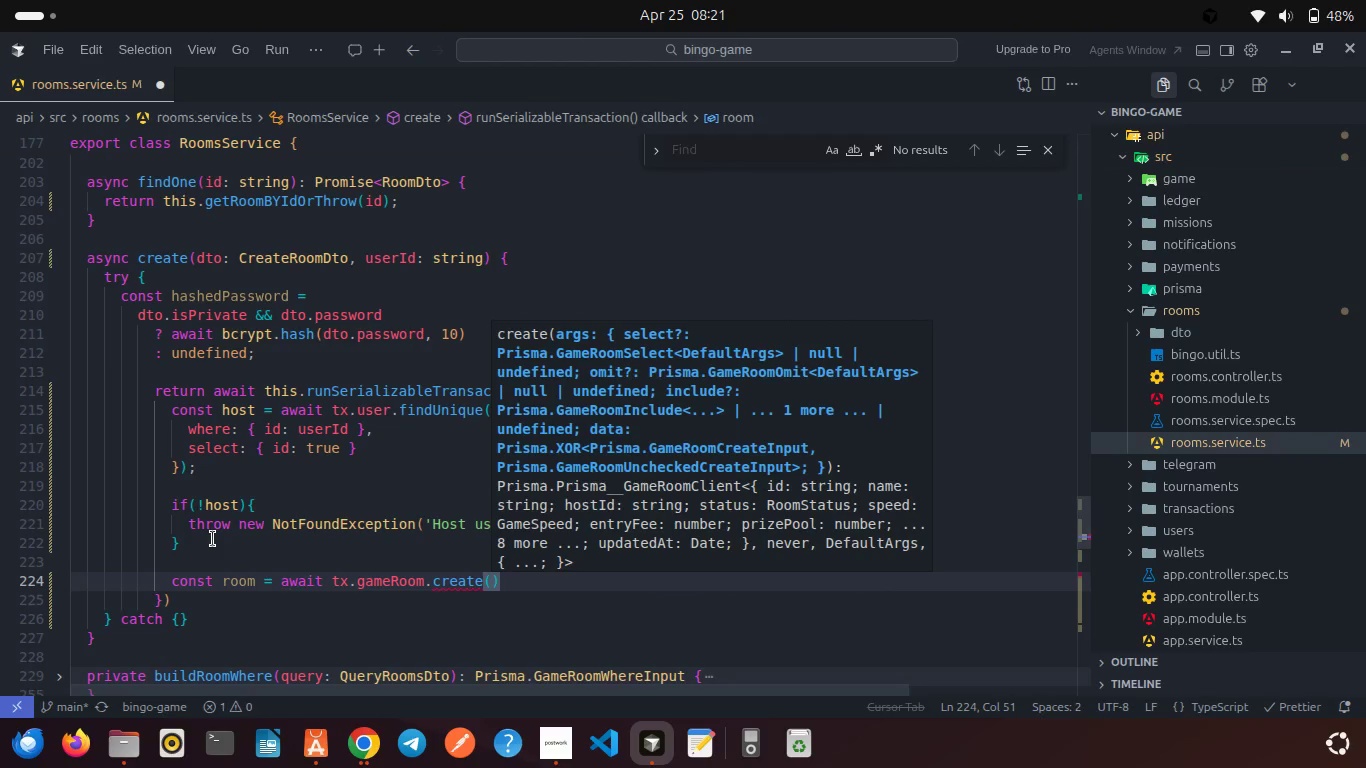 
key(Shift+BracketLeft)
 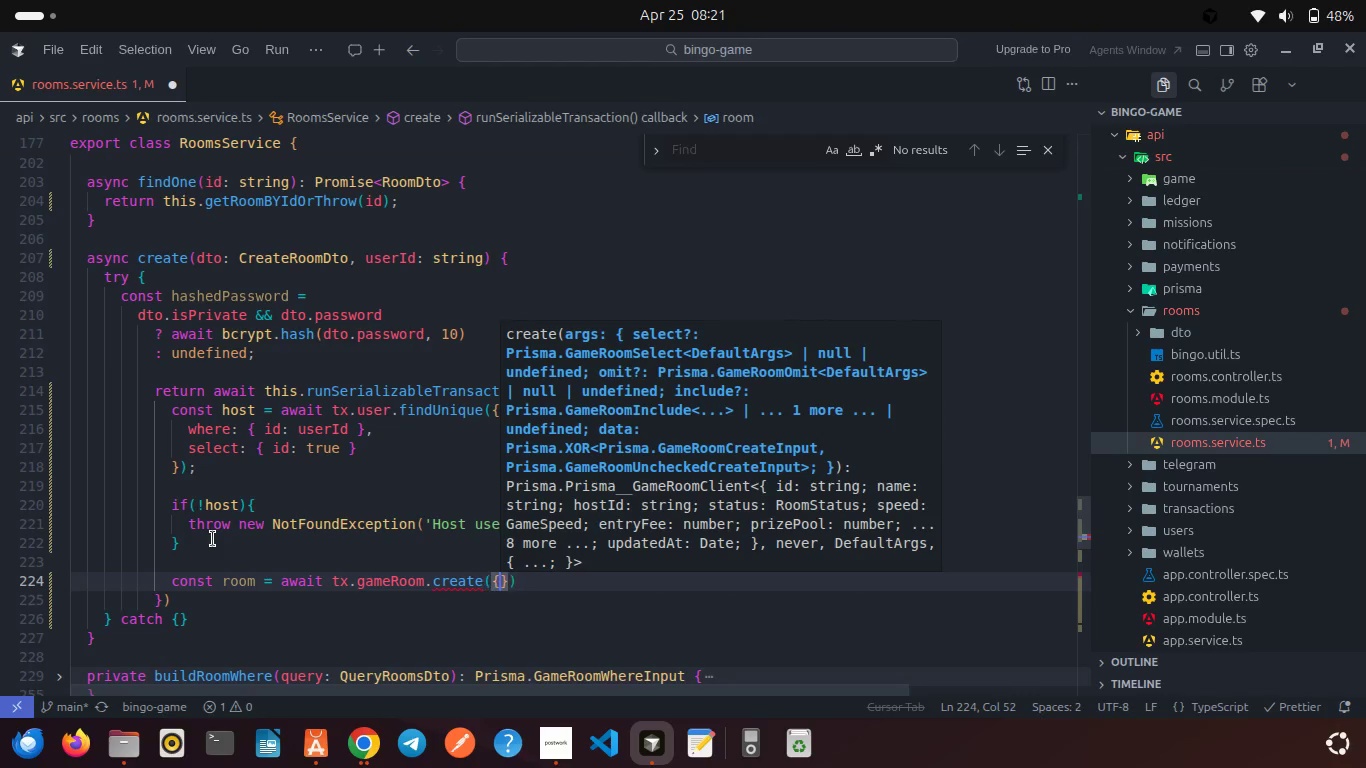 
key(Enter)
 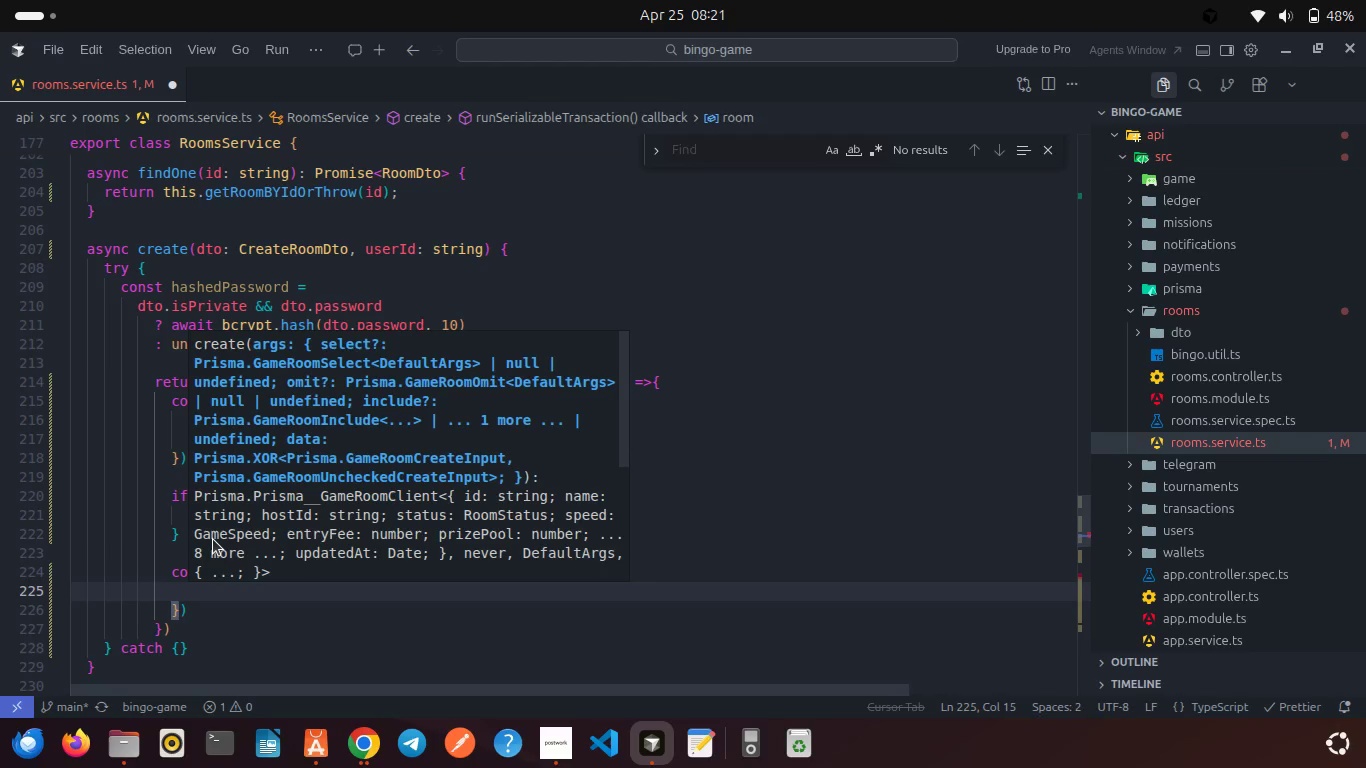 
type(data)
 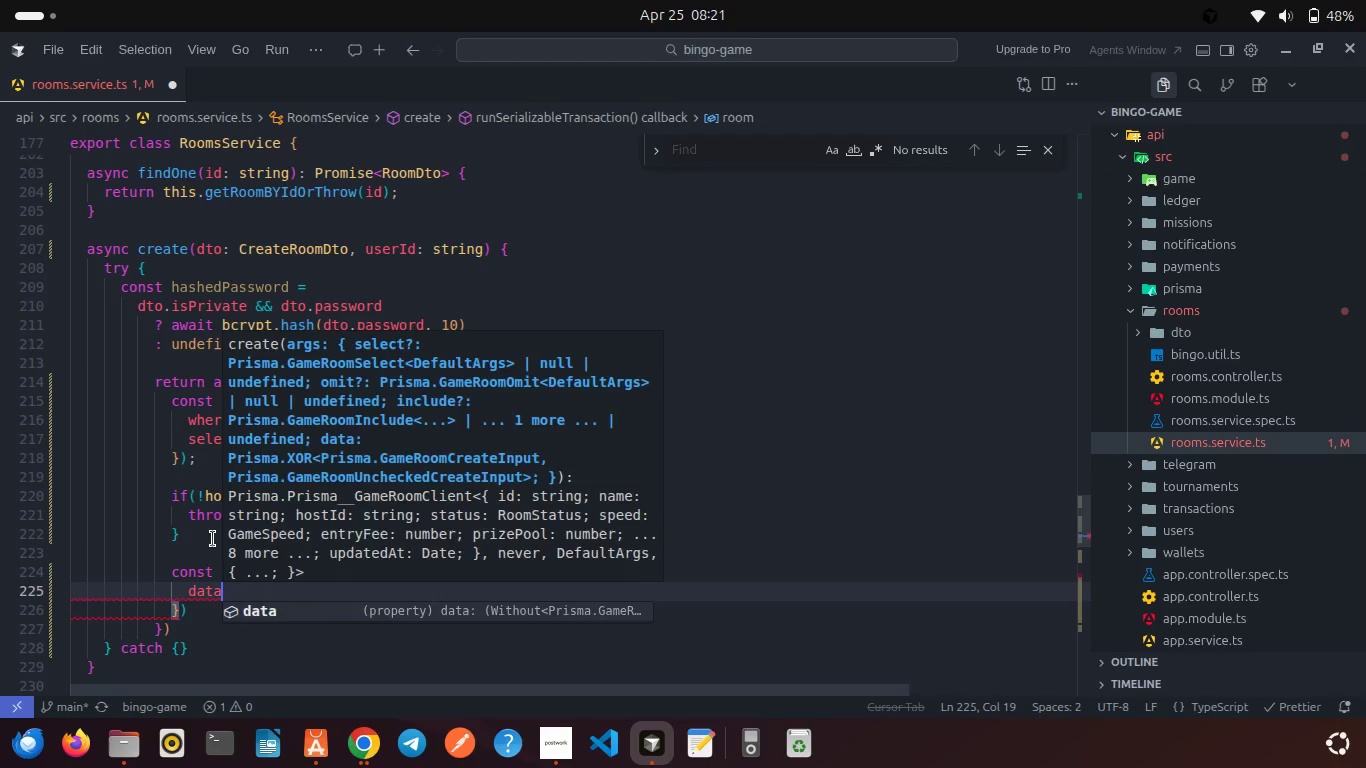 
key(Enter)
 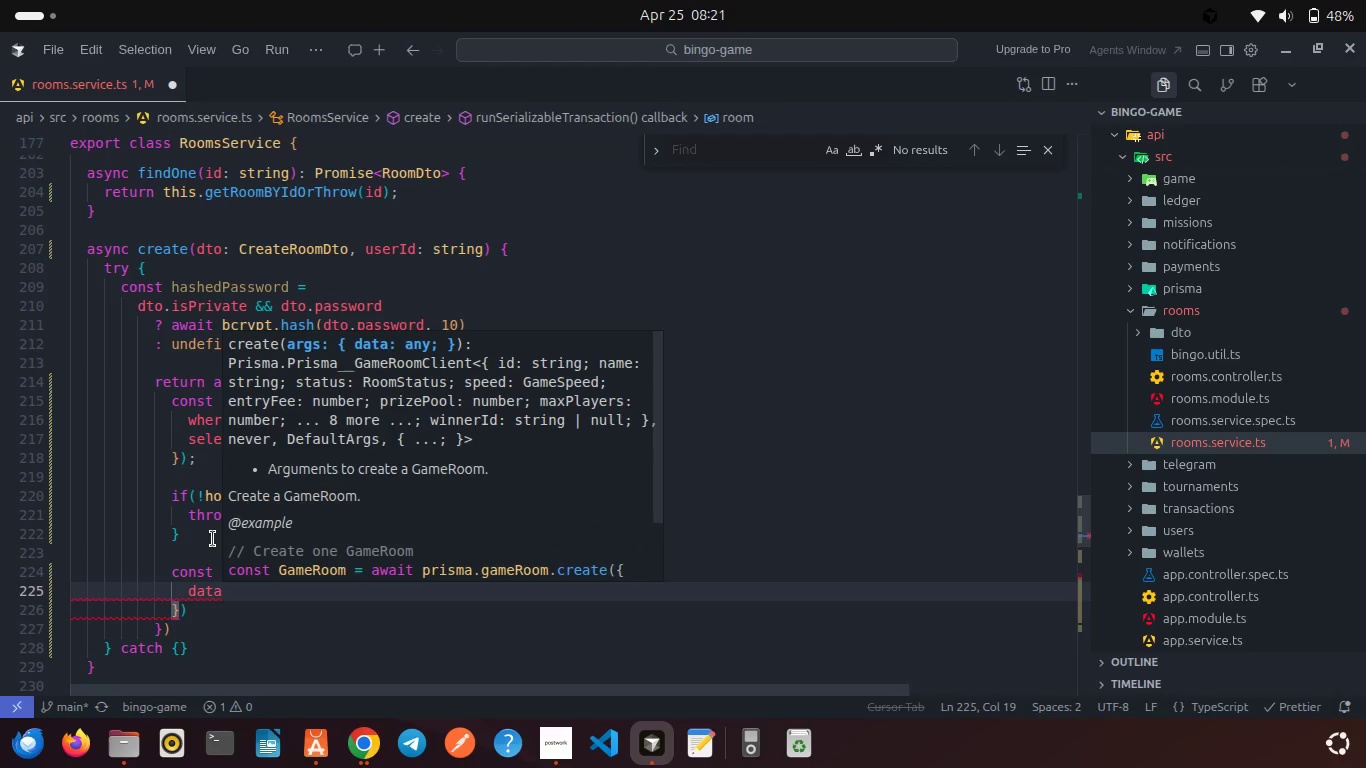 
key(Shift+Semicolon)
 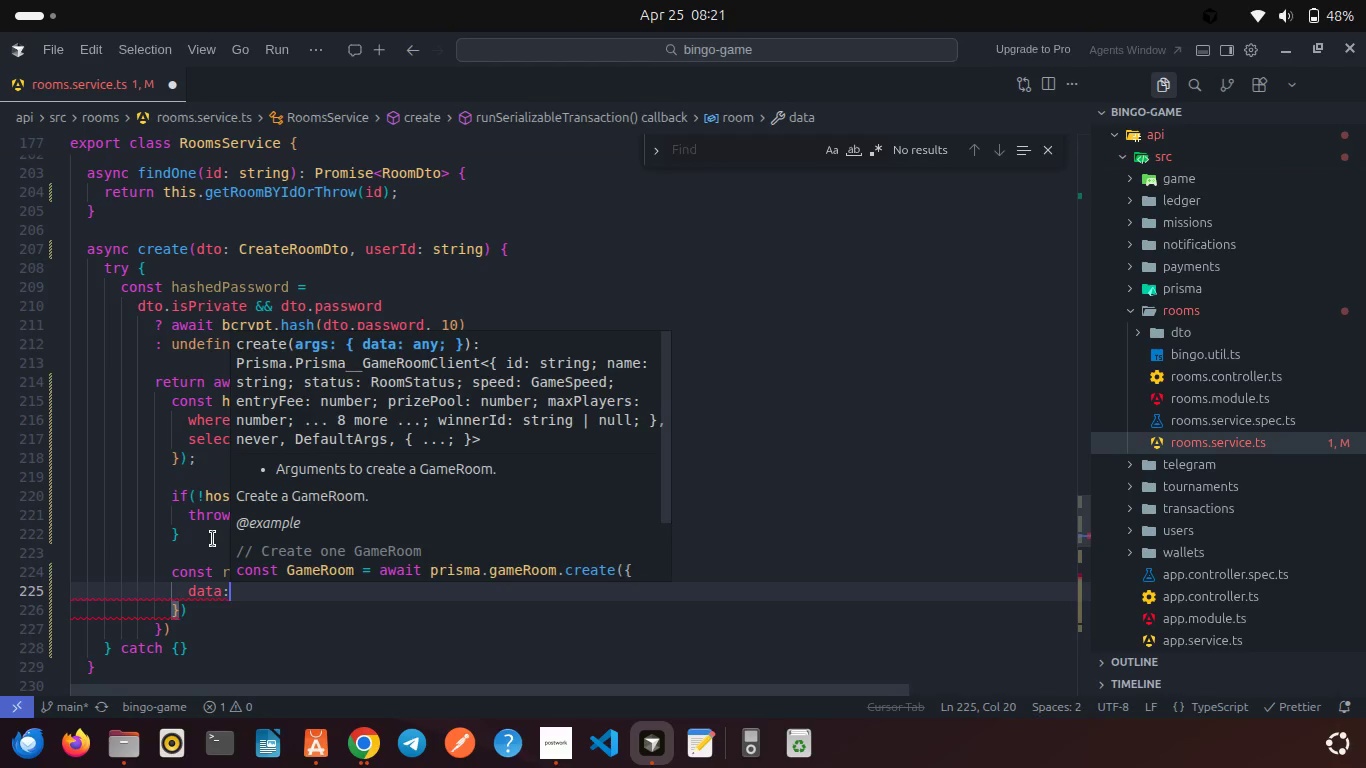 
key(Space)
 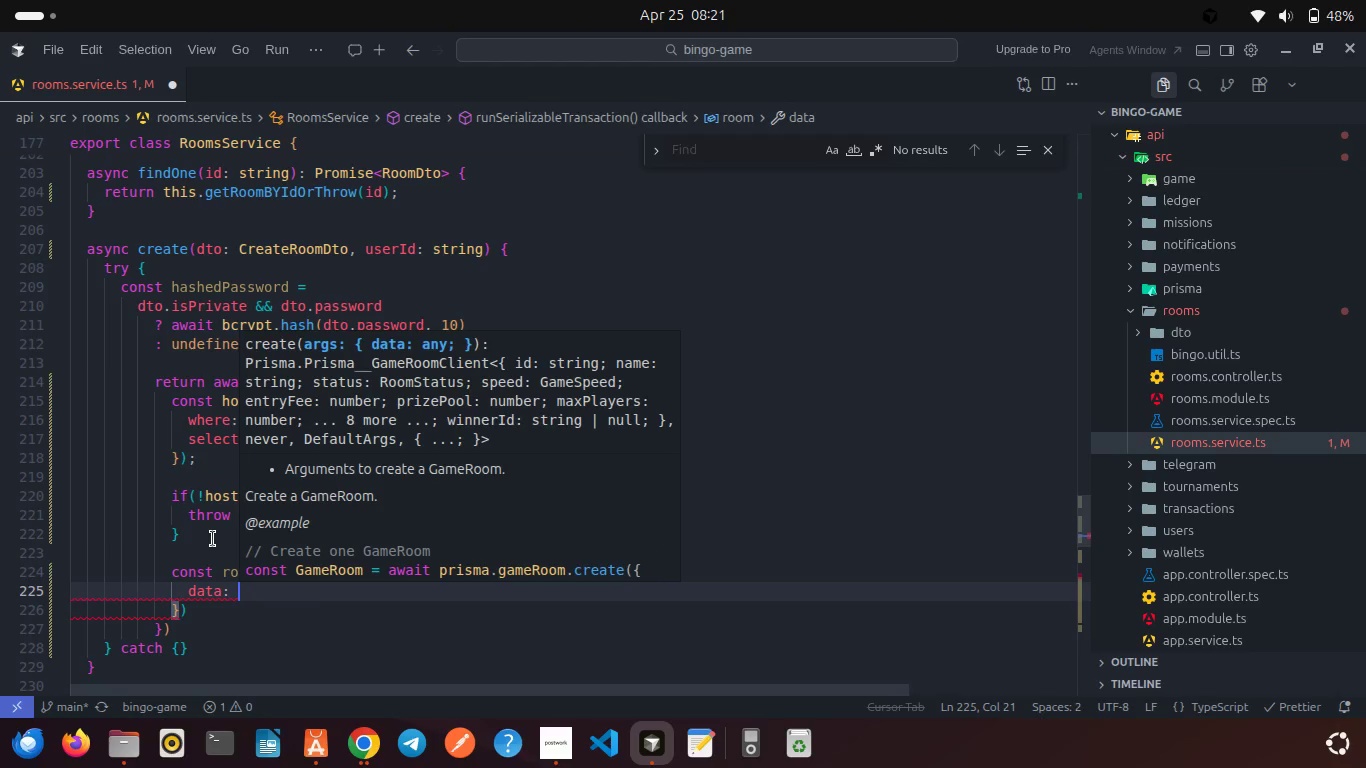 
key(Shift+ShiftRight)
 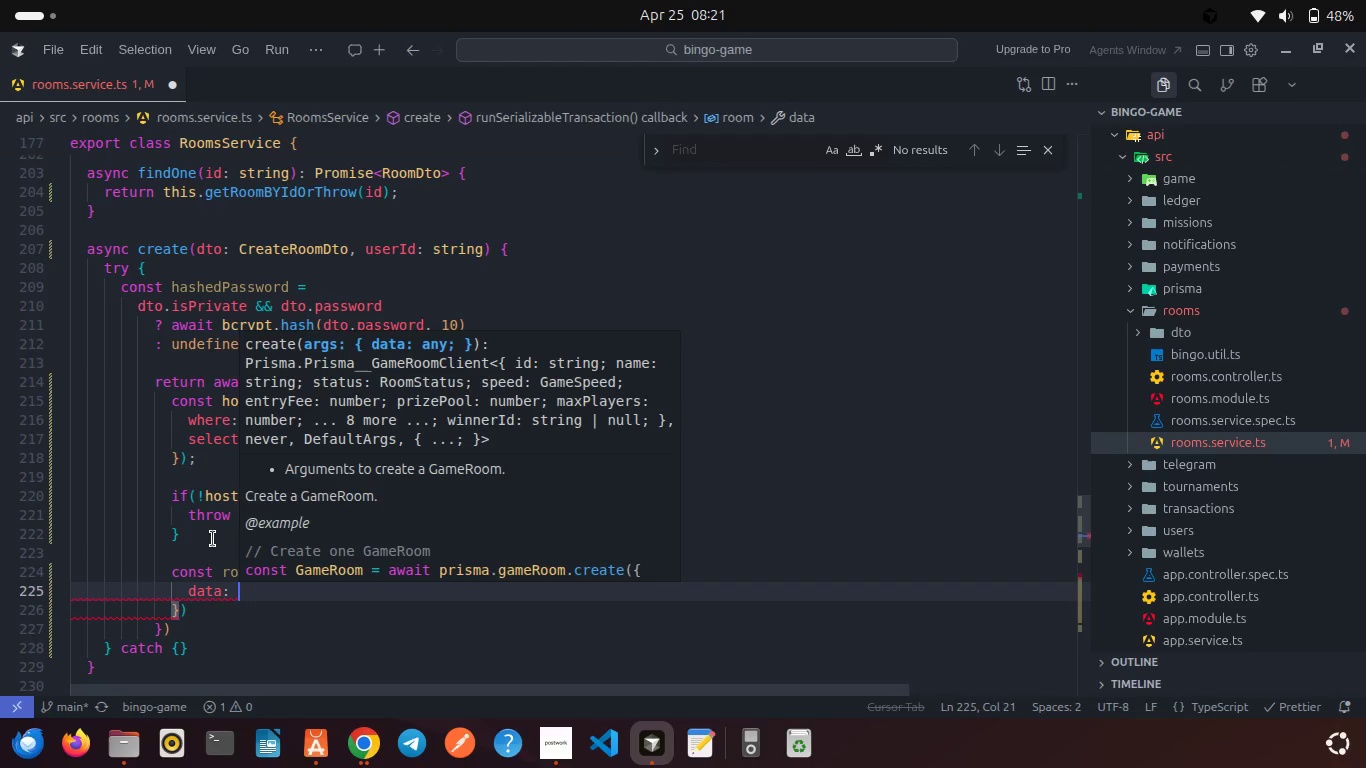 
key(Shift+BracketLeft)
 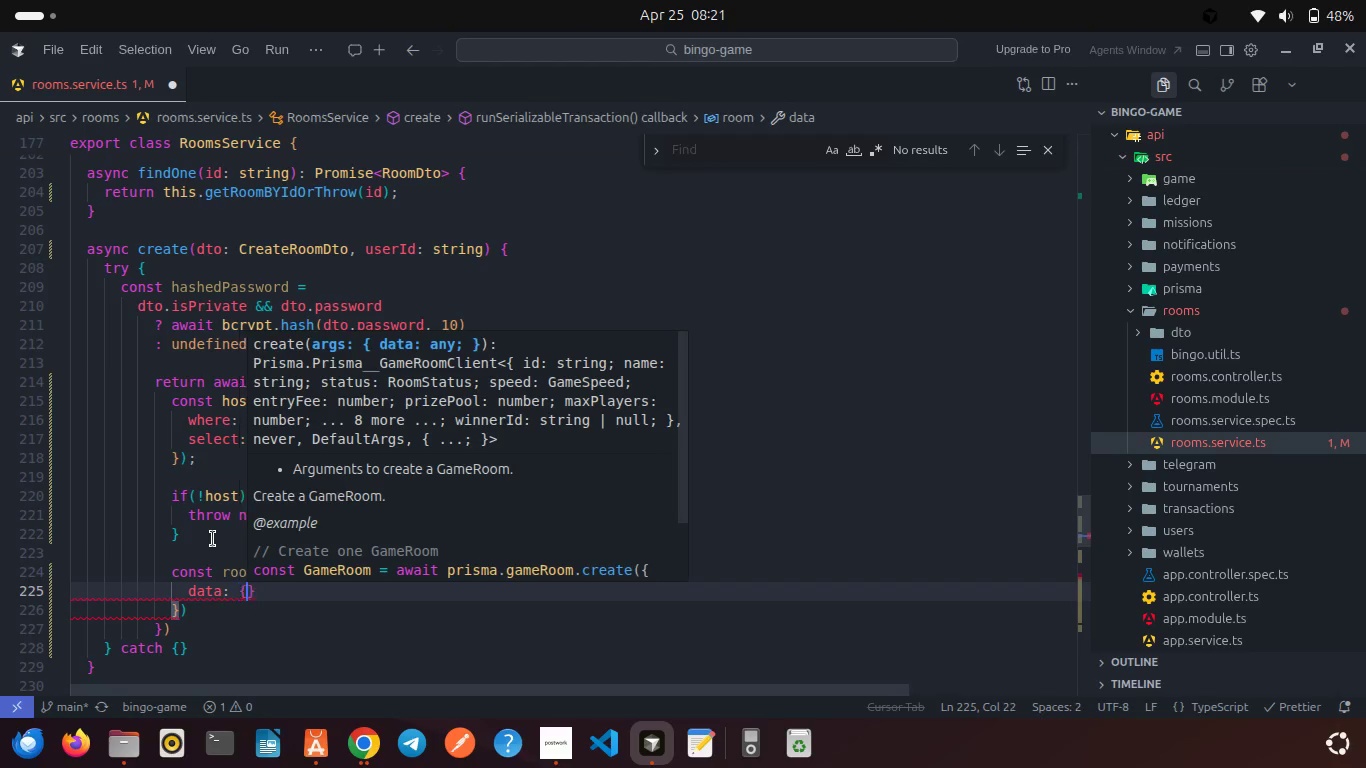 
key(Enter)
 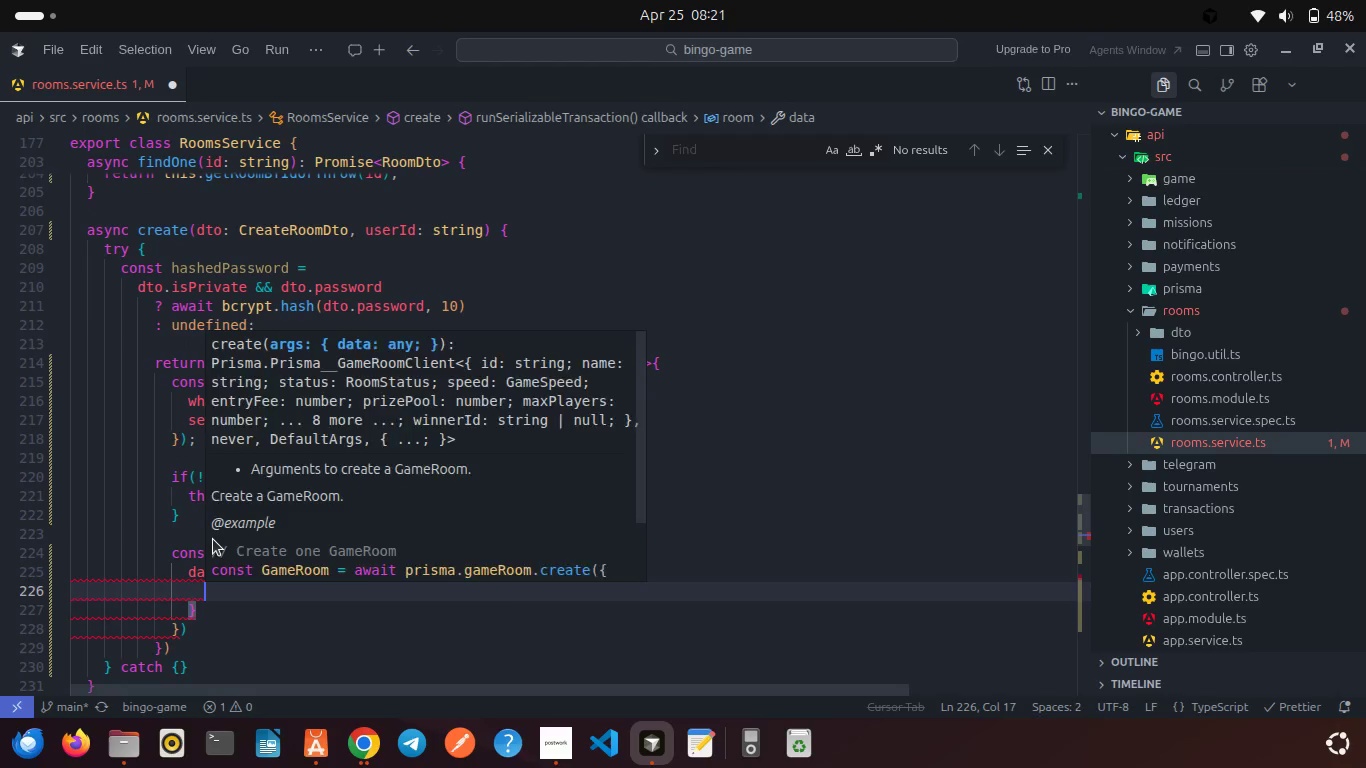 
type(name)
 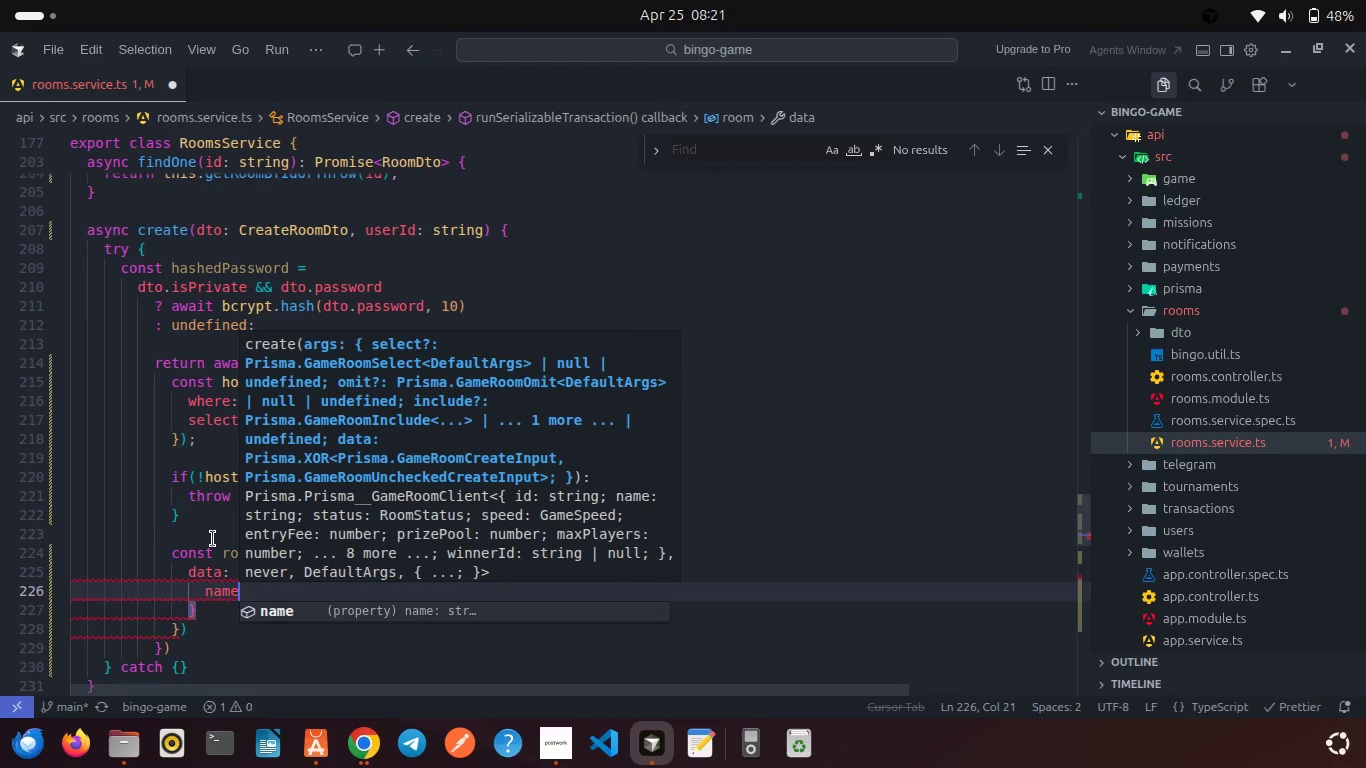 
key(Enter)
 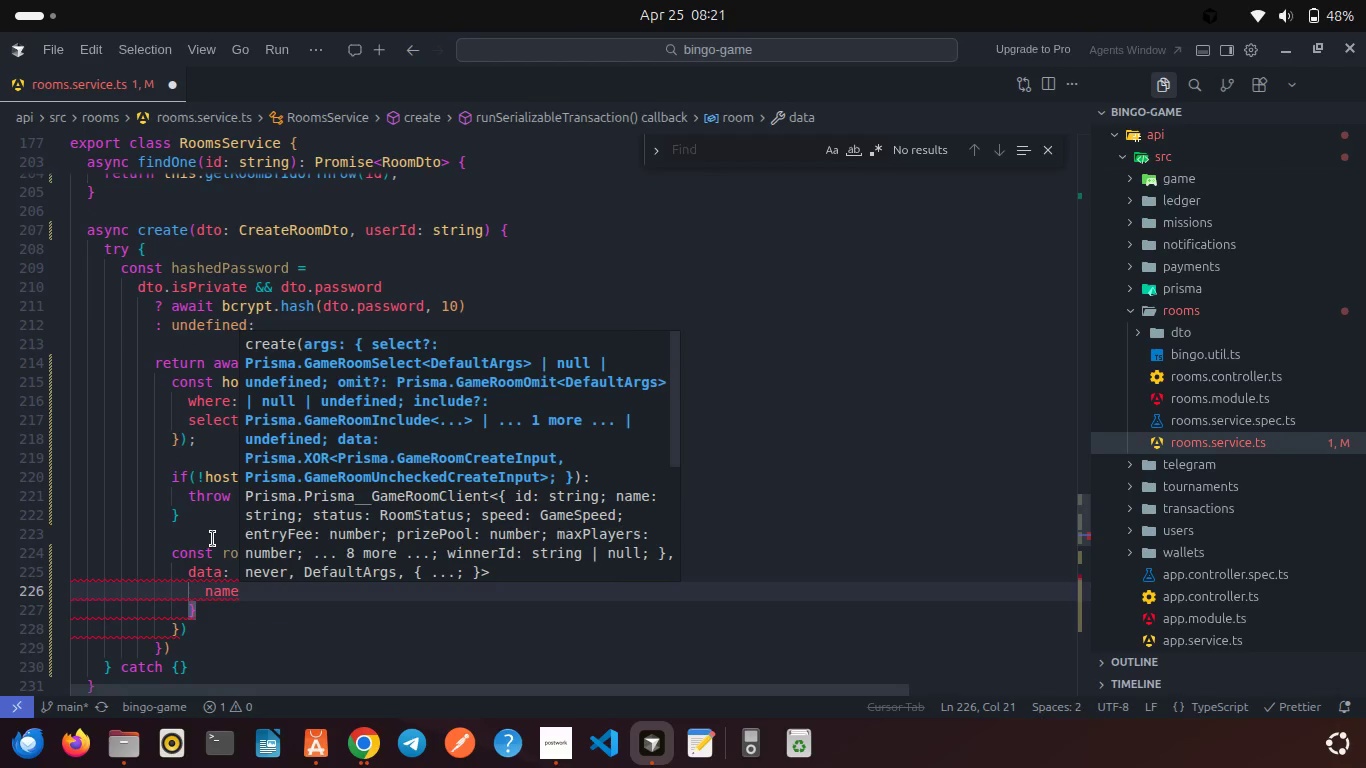 
type(: dto.na)
 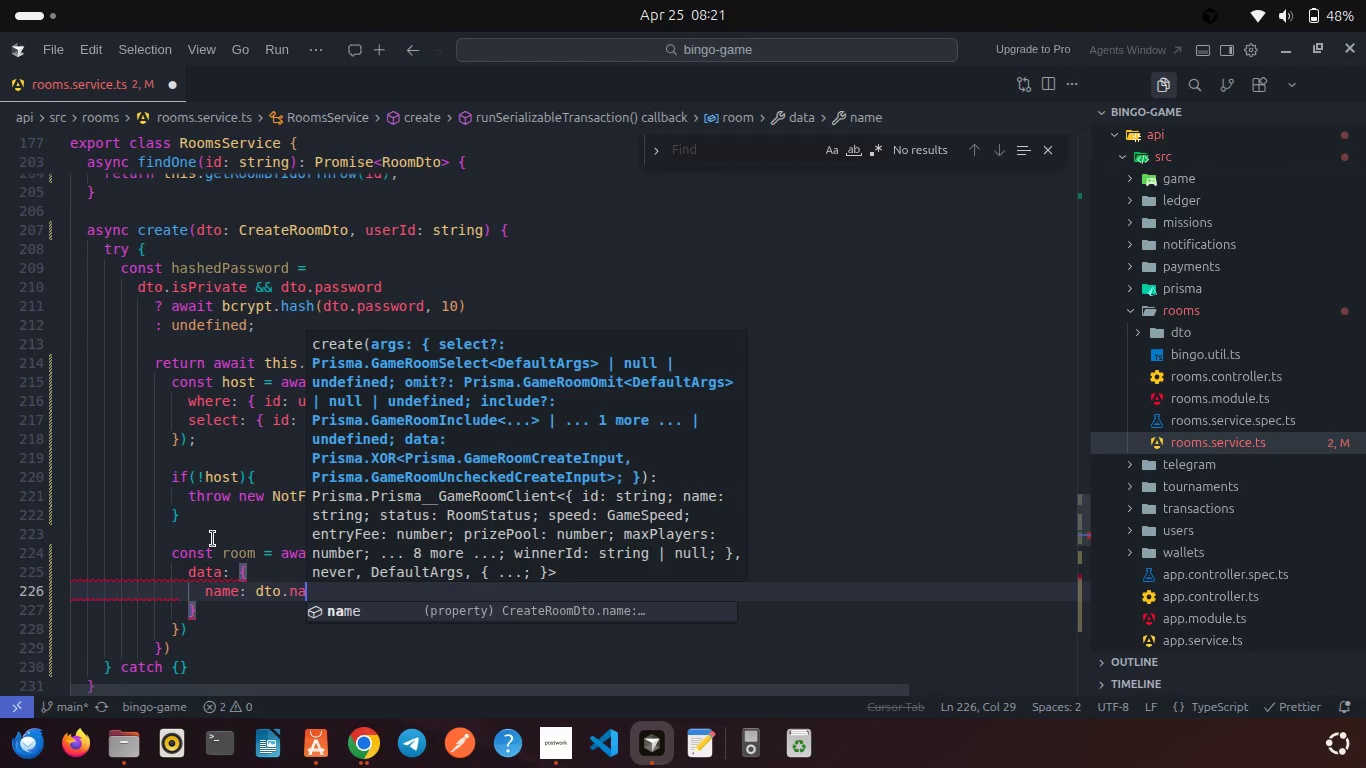 
key(Enter)
 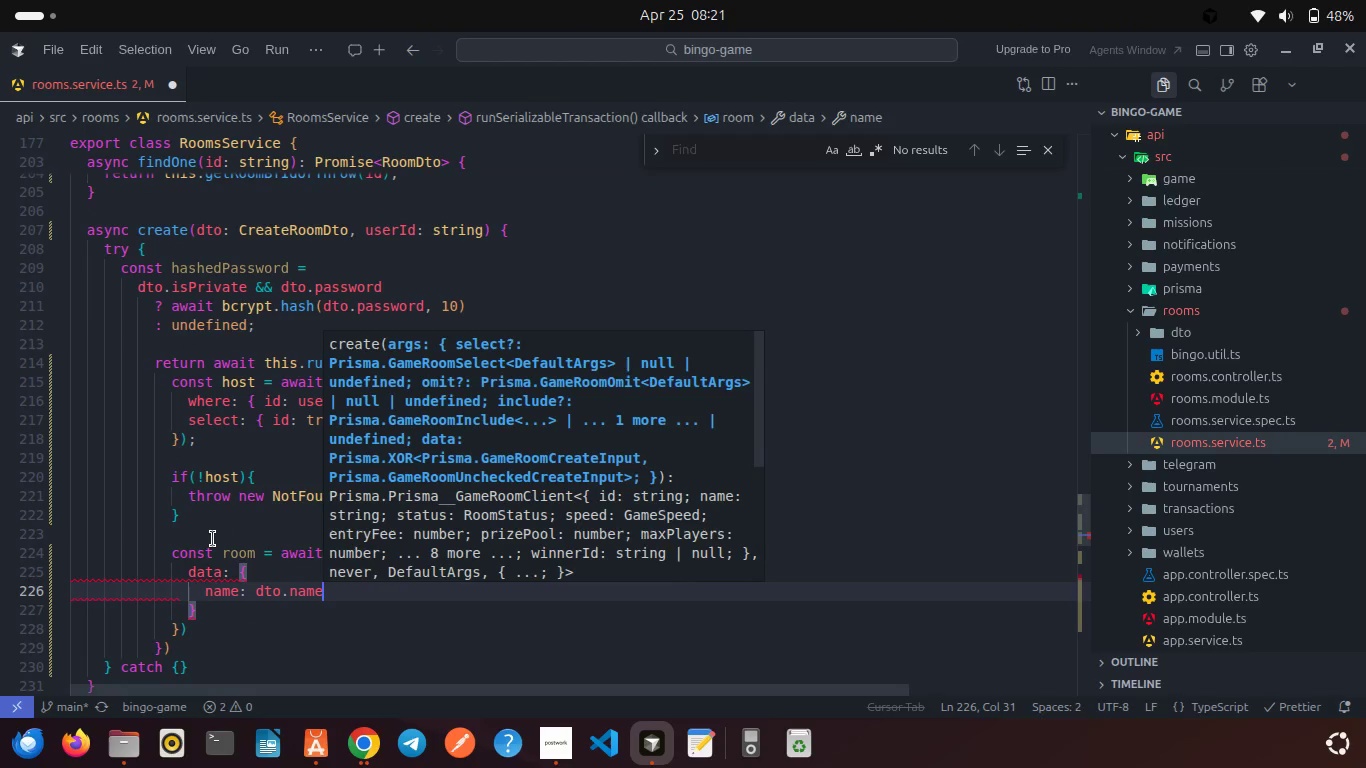 
key(Comma)
 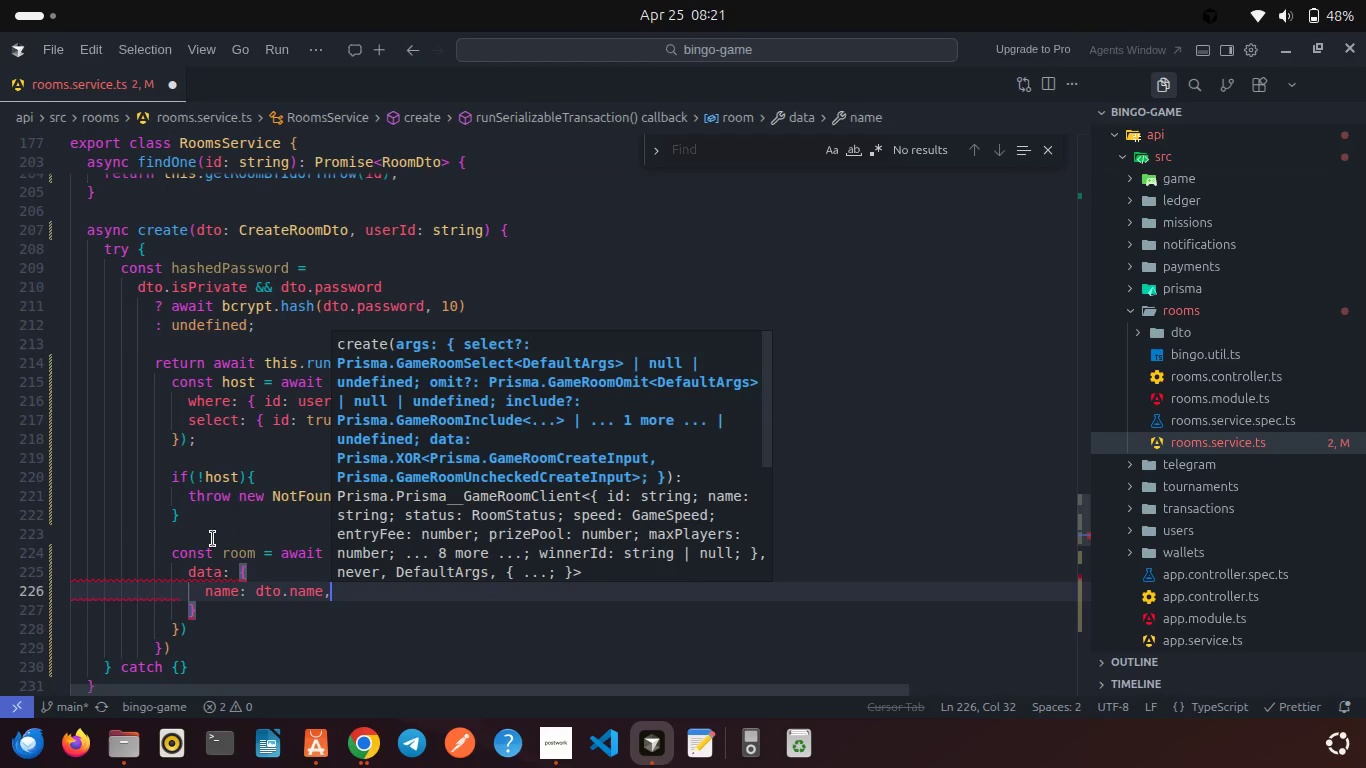 
key(Enter)
 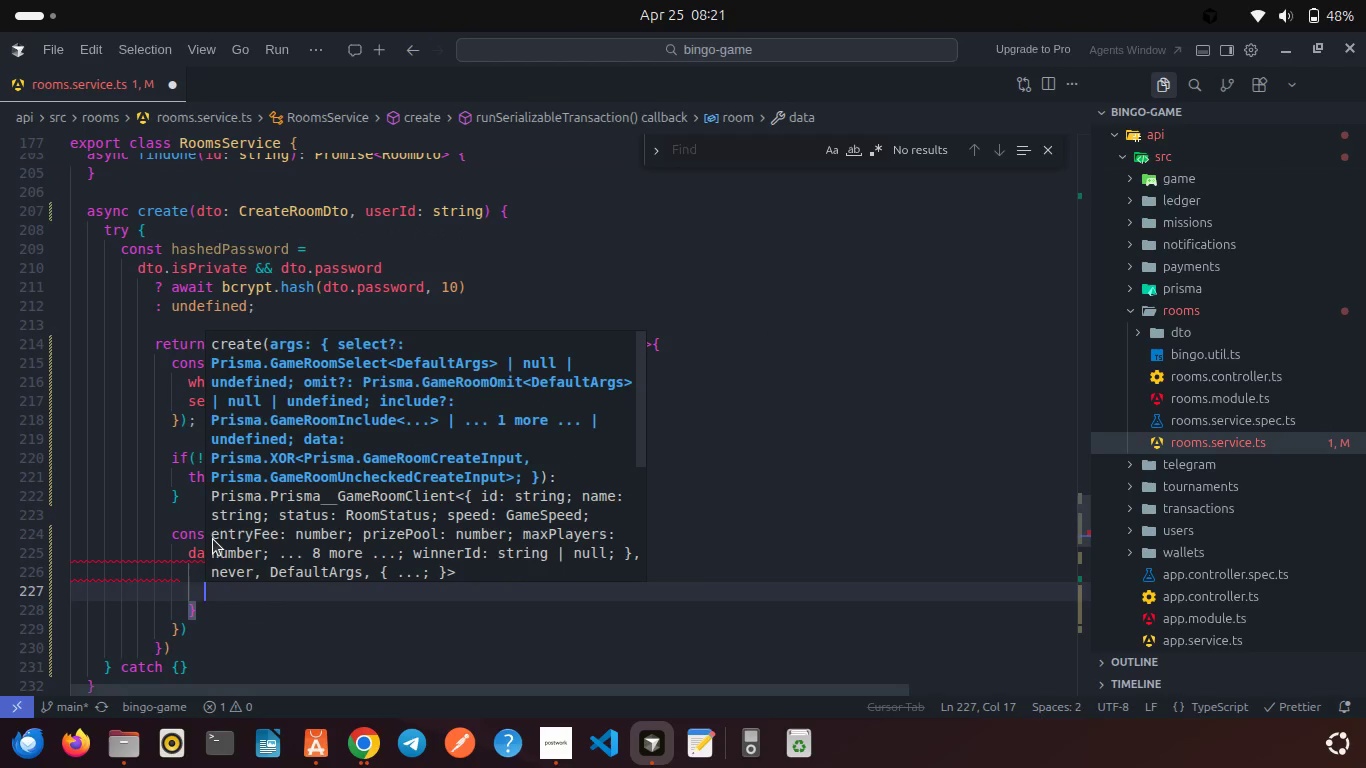 
type(hostId)
 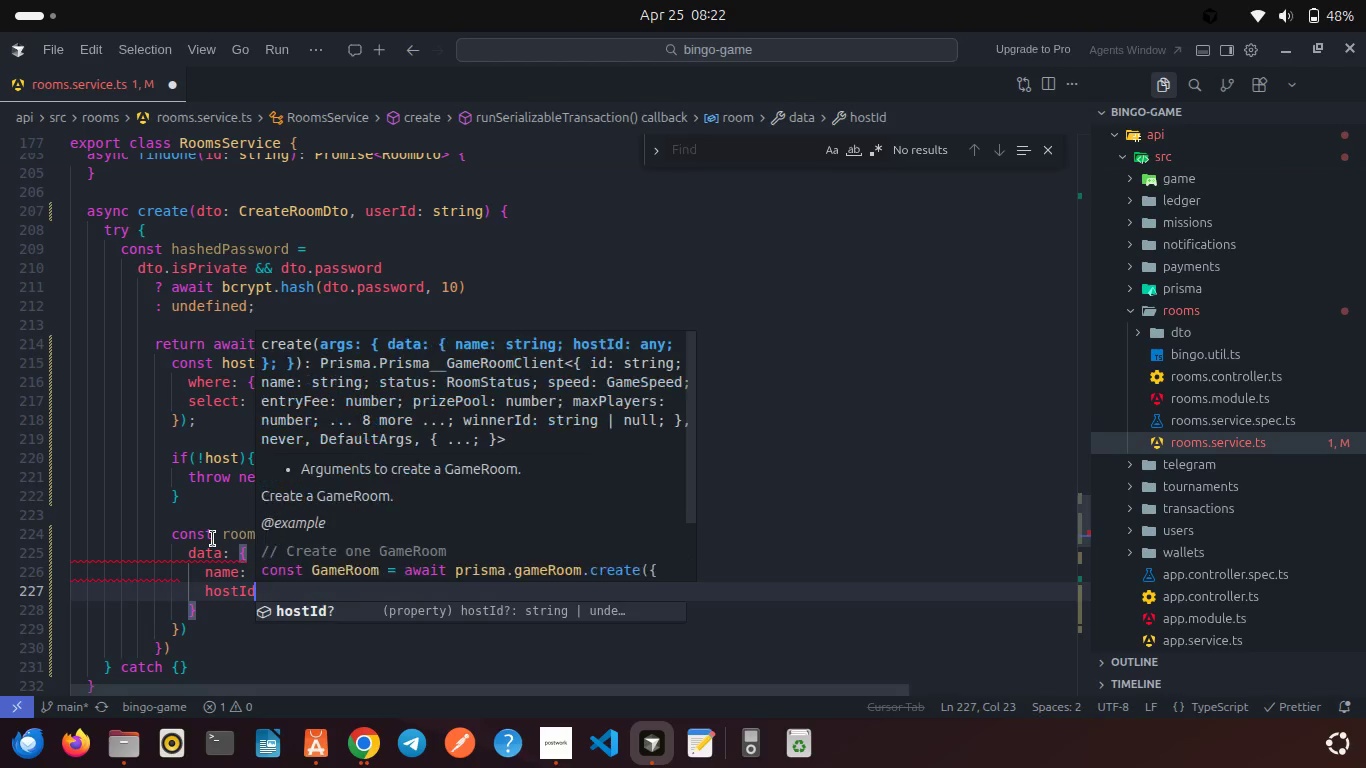 
 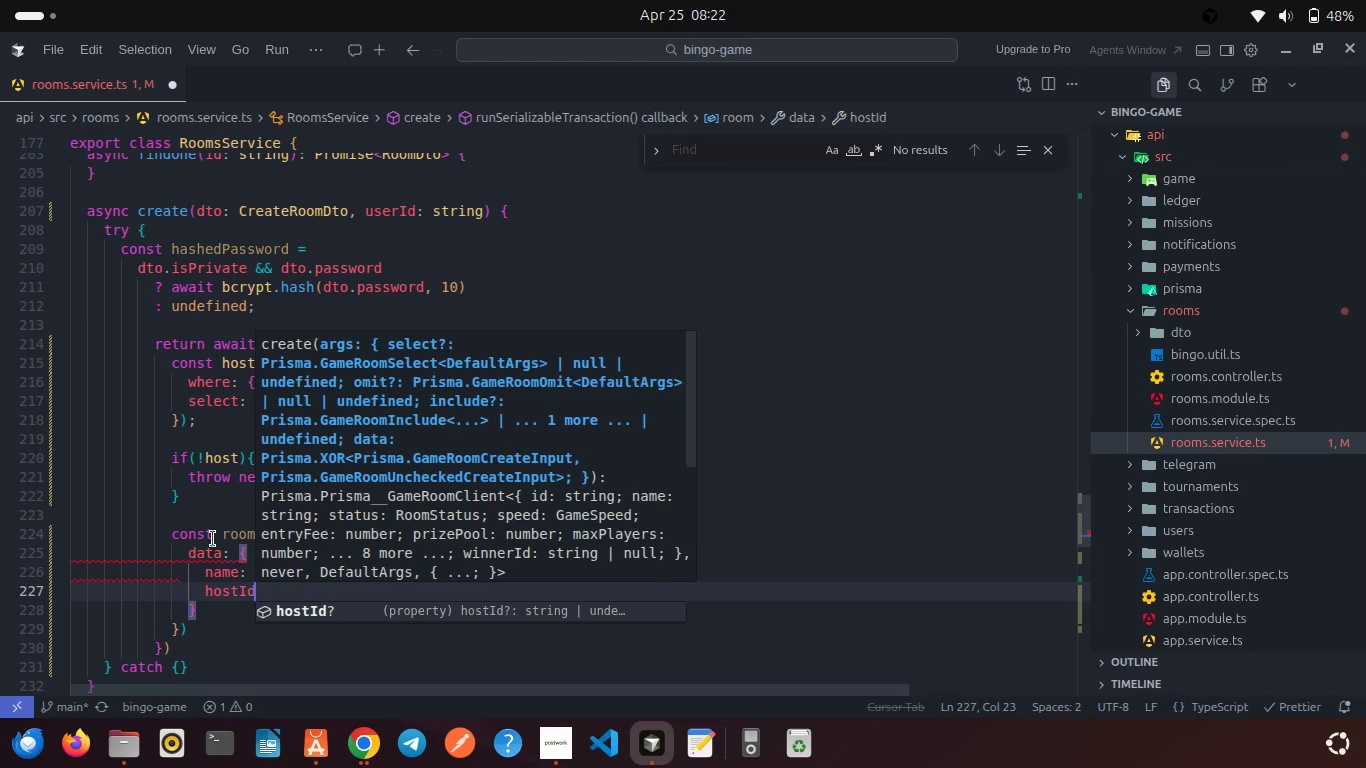 
key(Enter)
 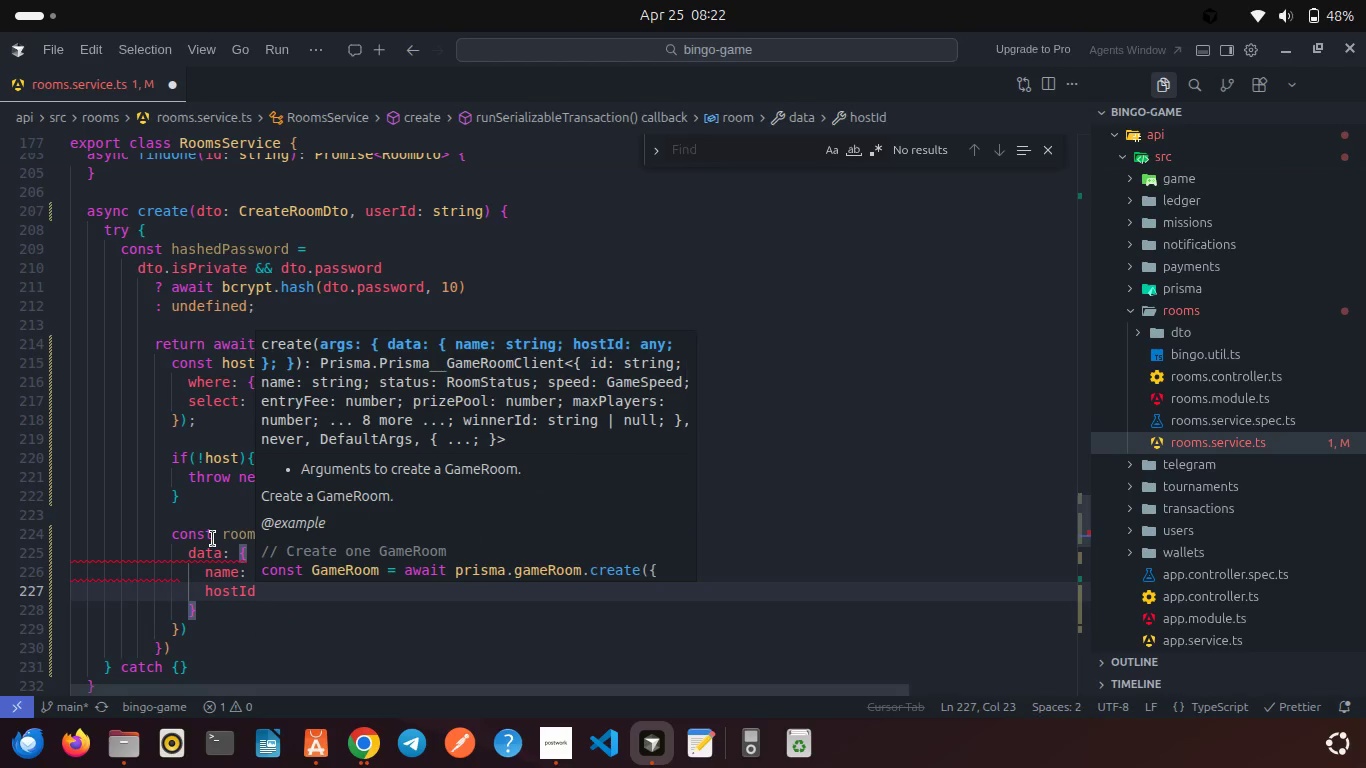 
type(: user)
 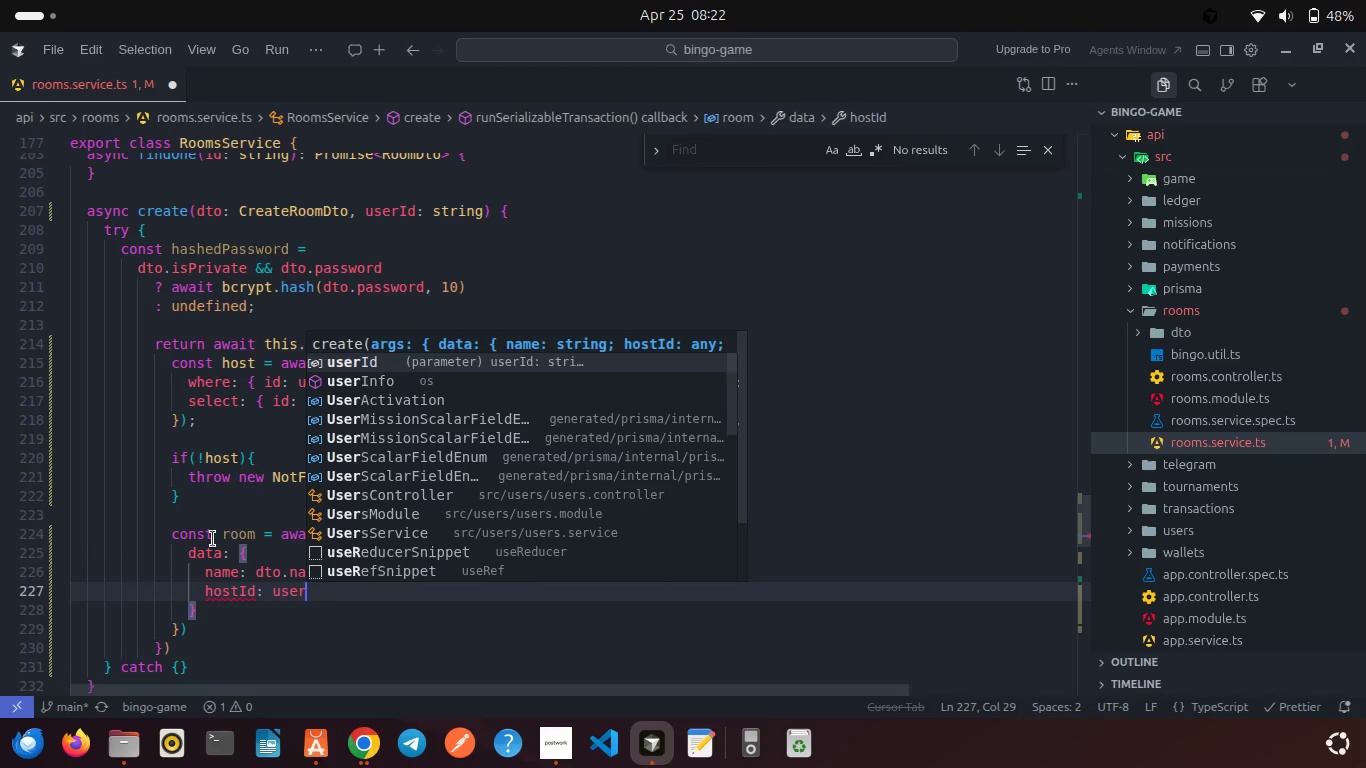 
key(Enter)
 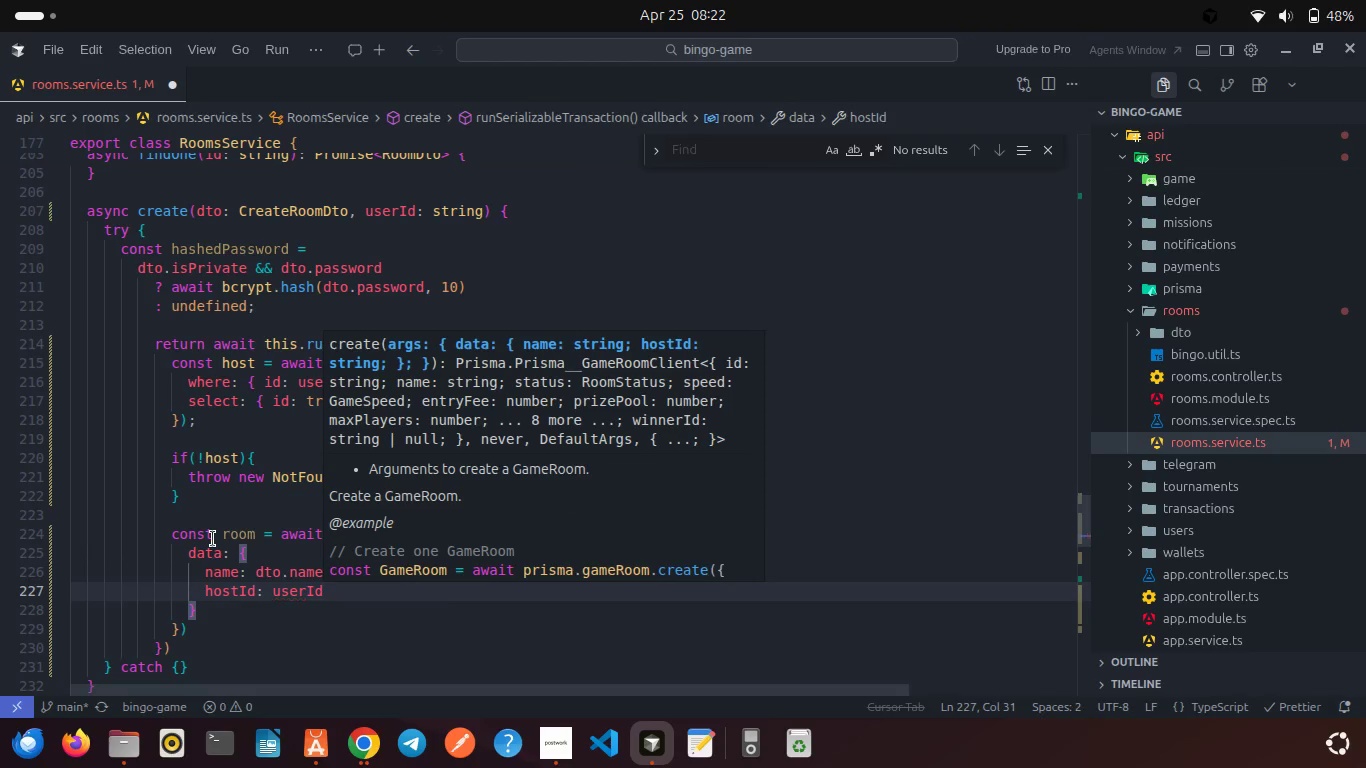 
key(Comma)
 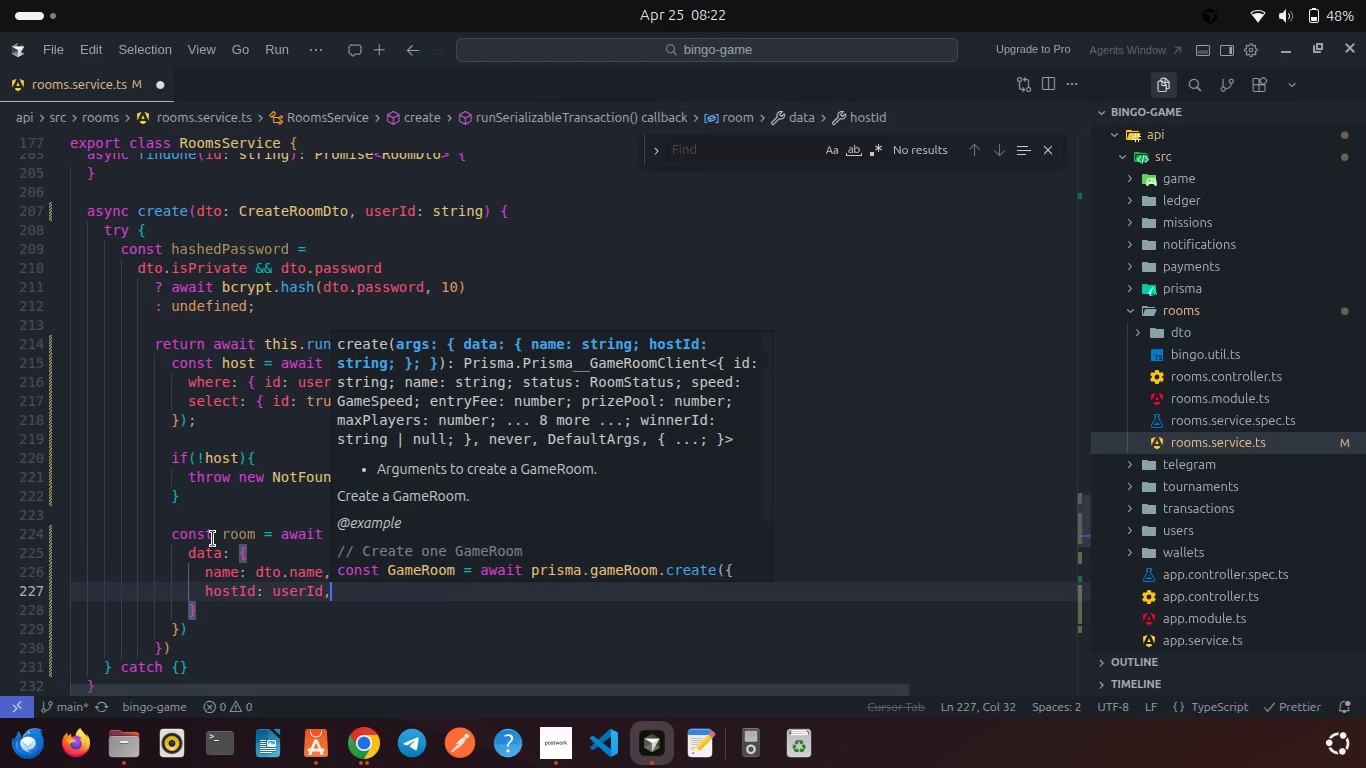 
key(Enter)
 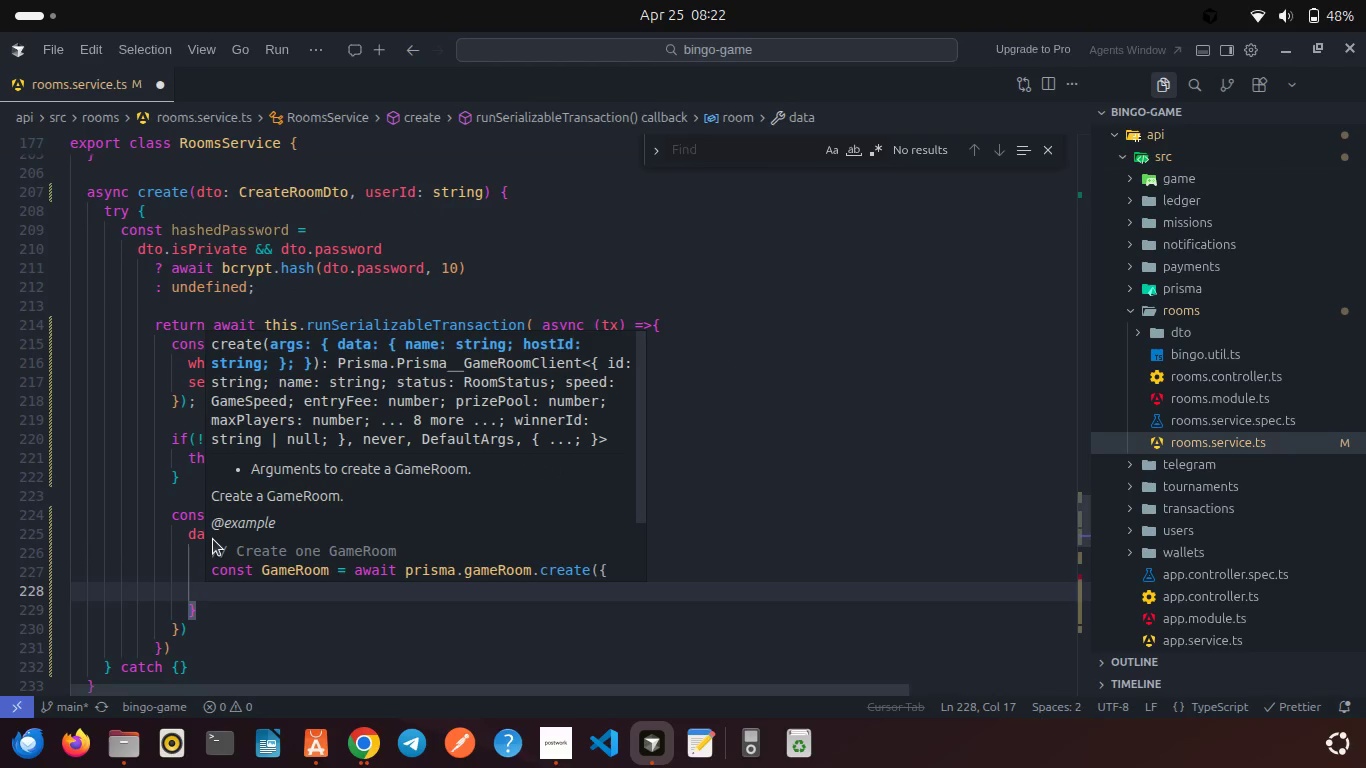 
type(spe)
 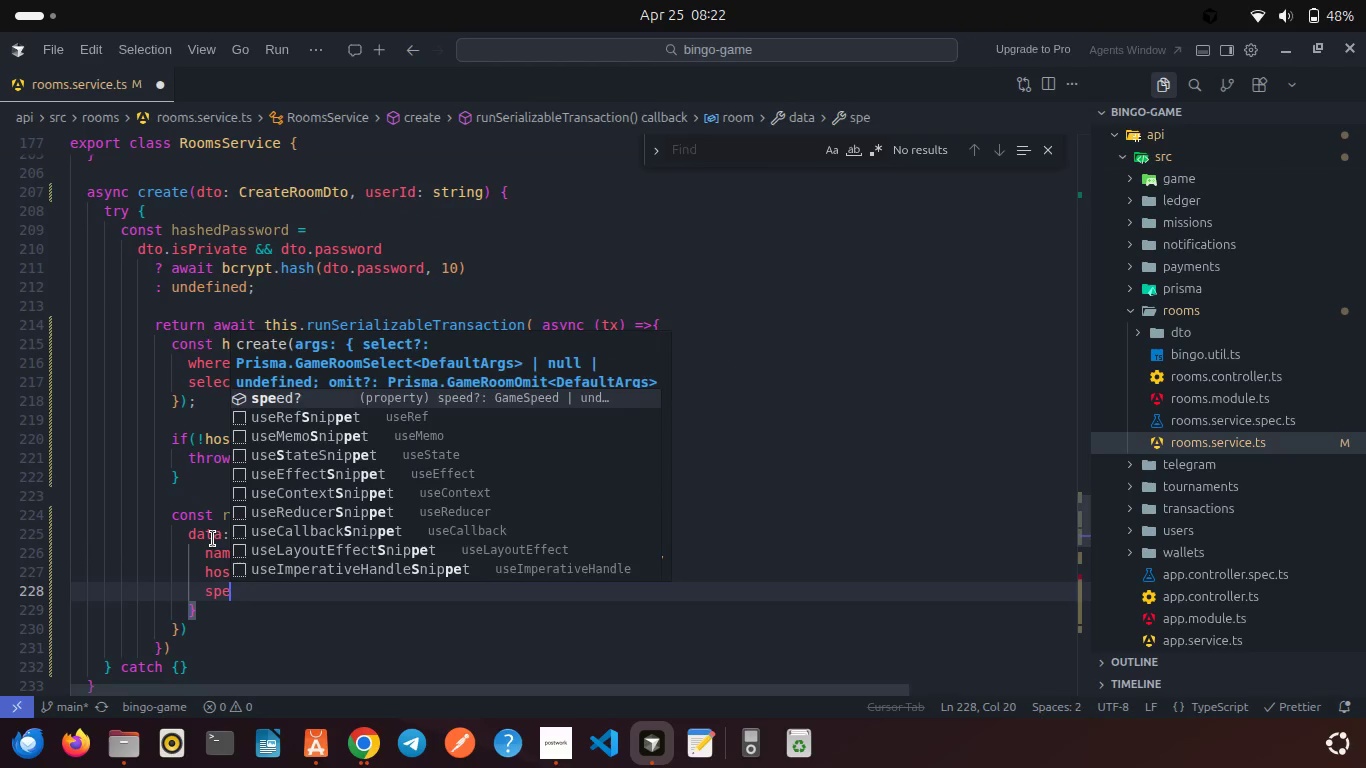 
key(Enter)
 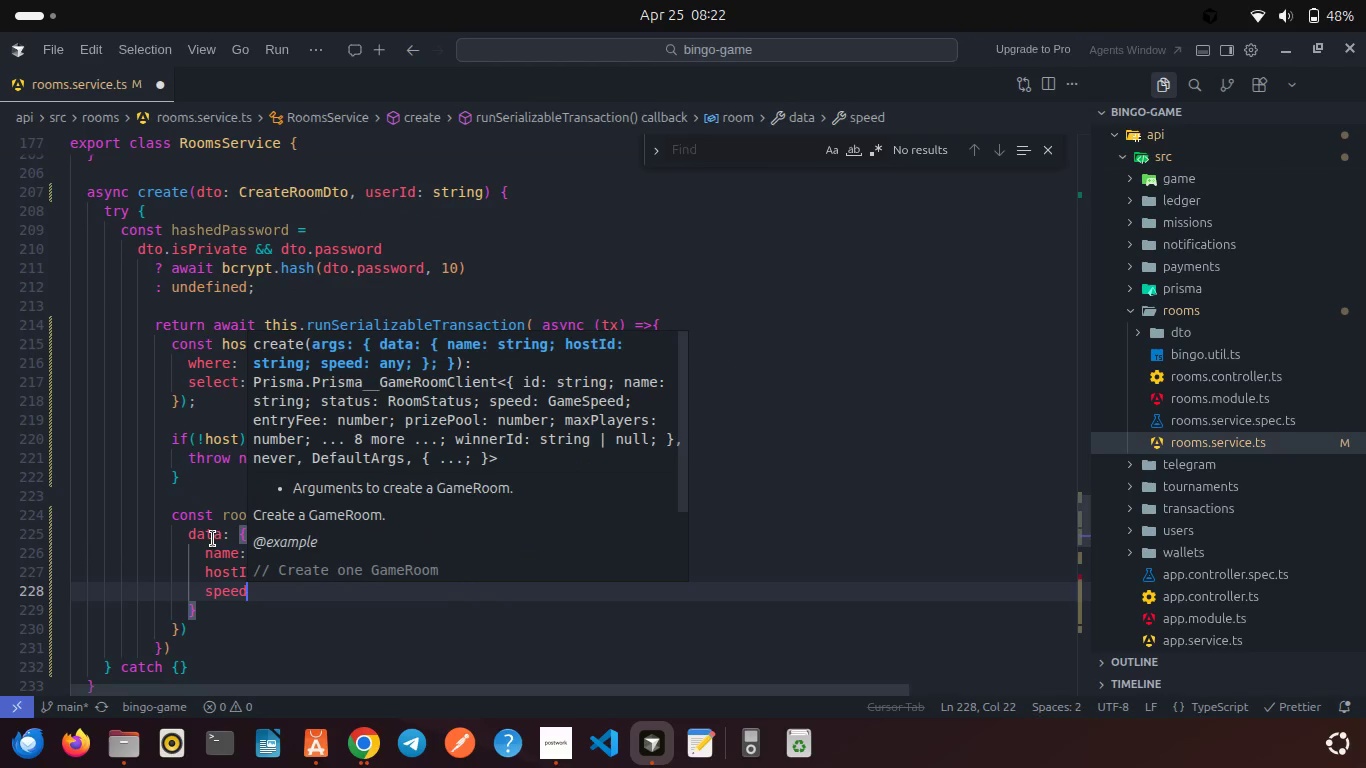 
type(: dto.s)
 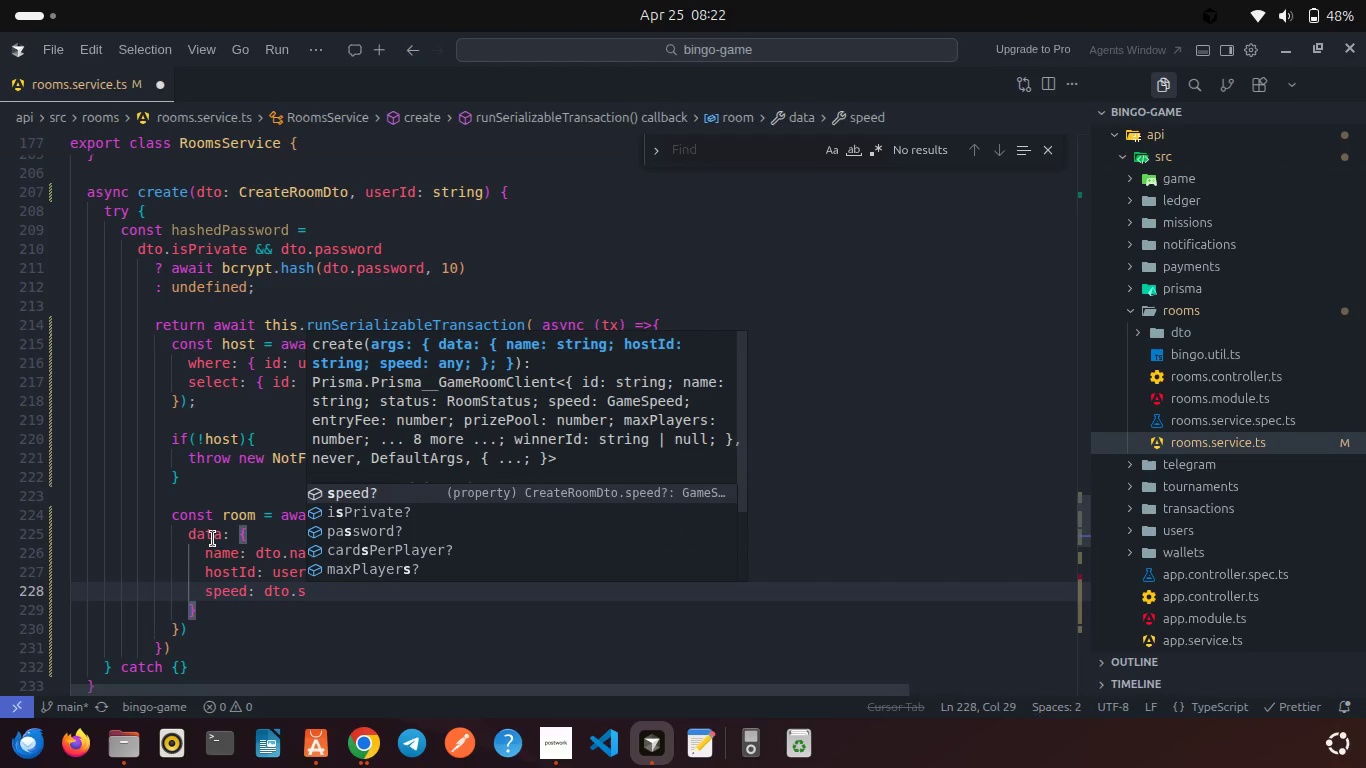 
key(Enter)
 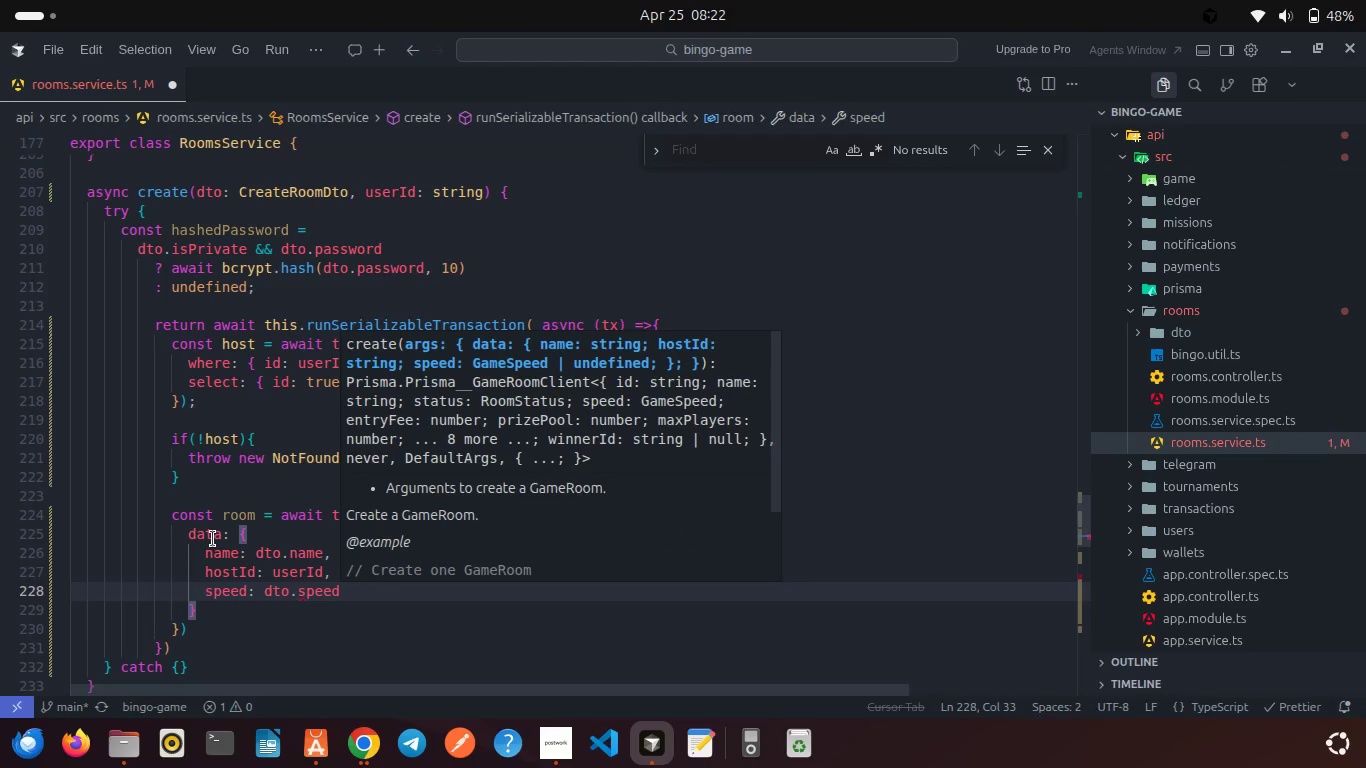 
key(Comma)
 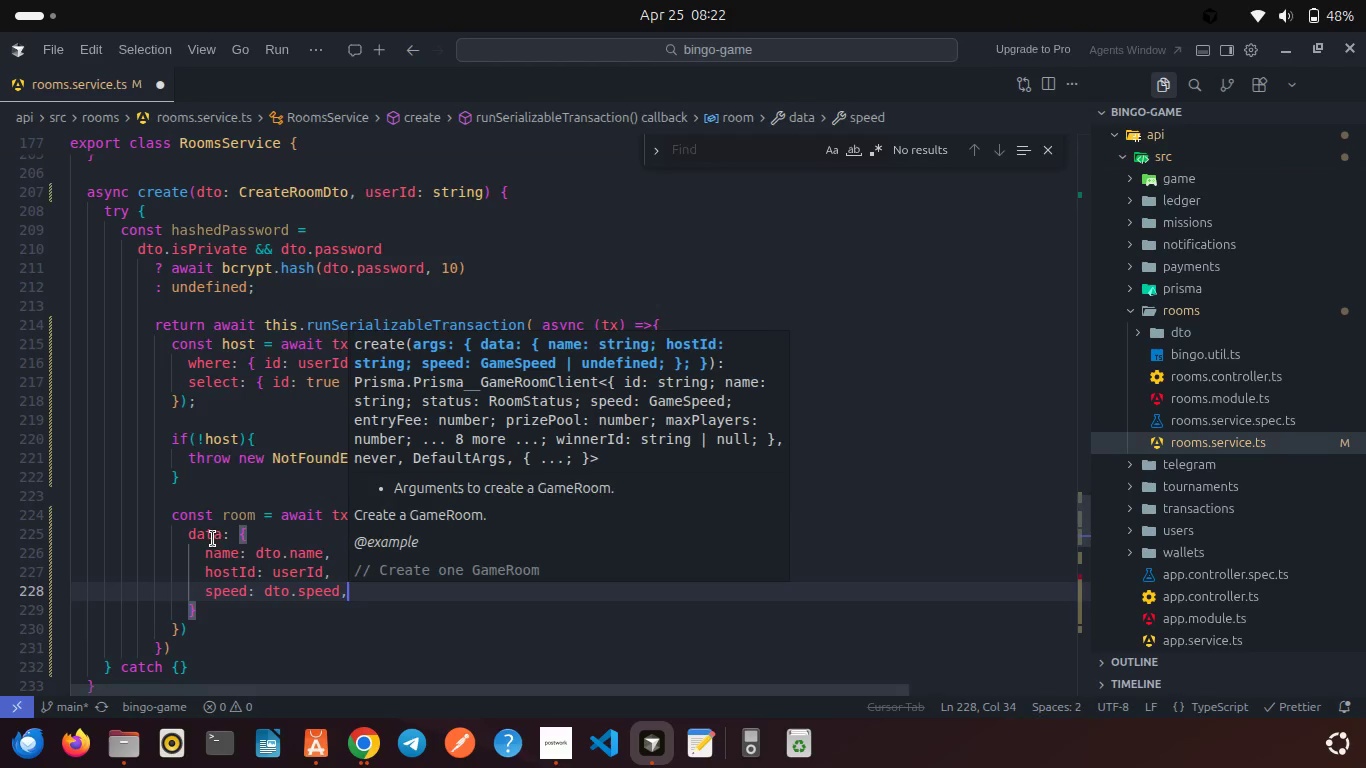 
key(Enter)
 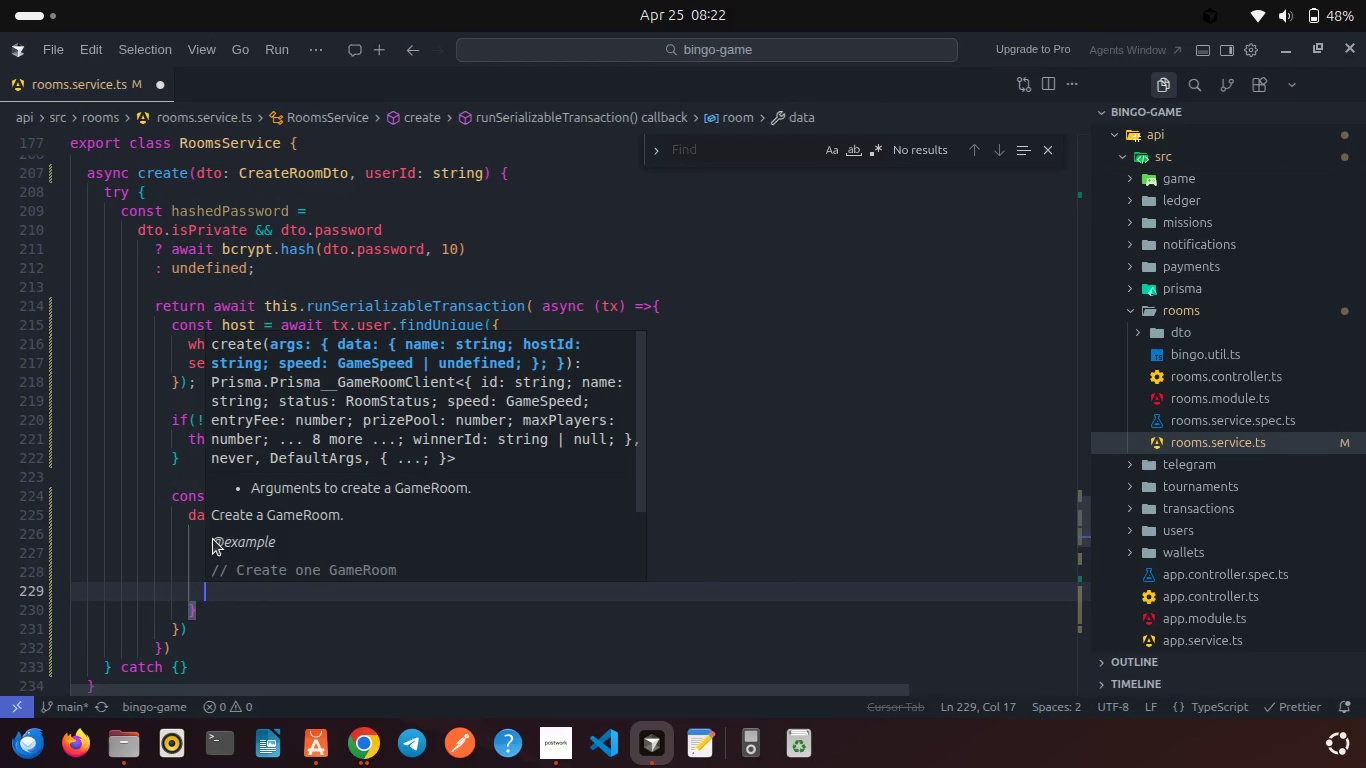 
type(entr)
 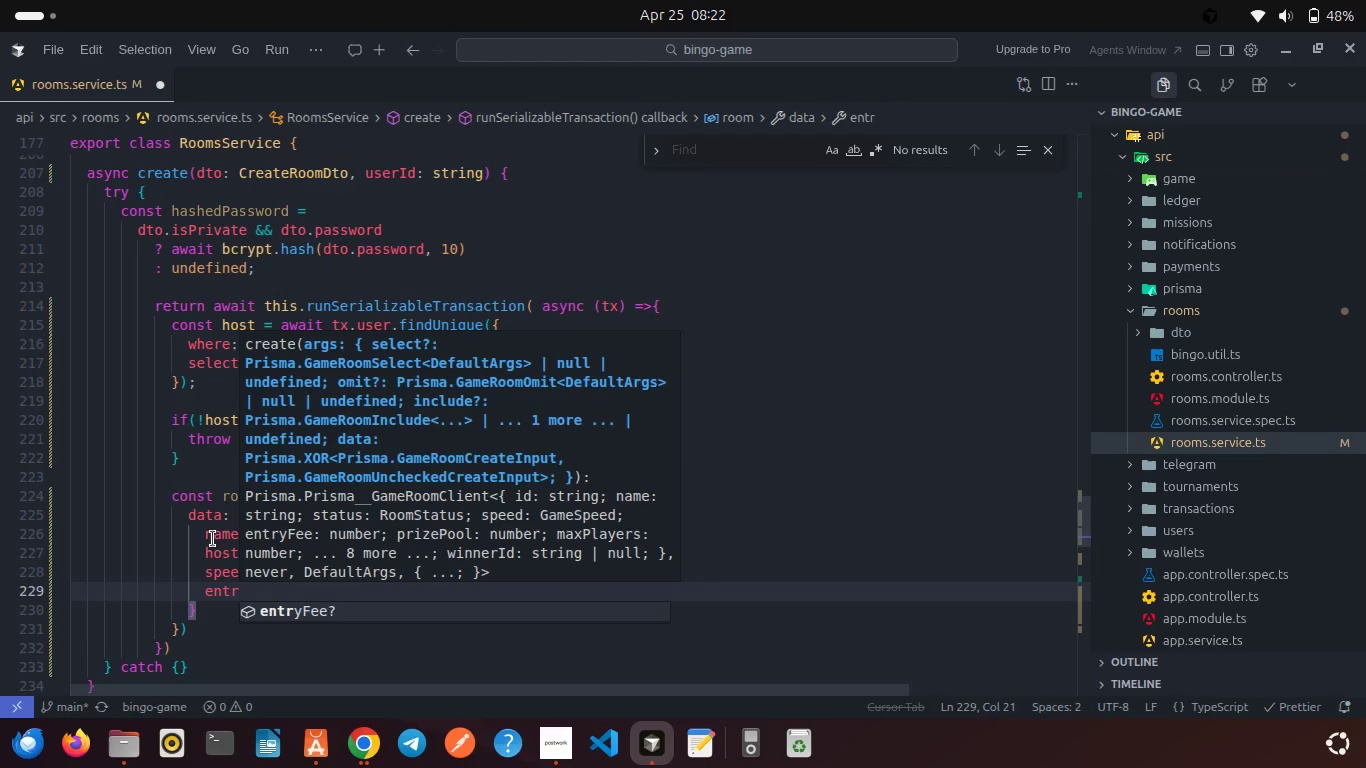 
key(Enter)
 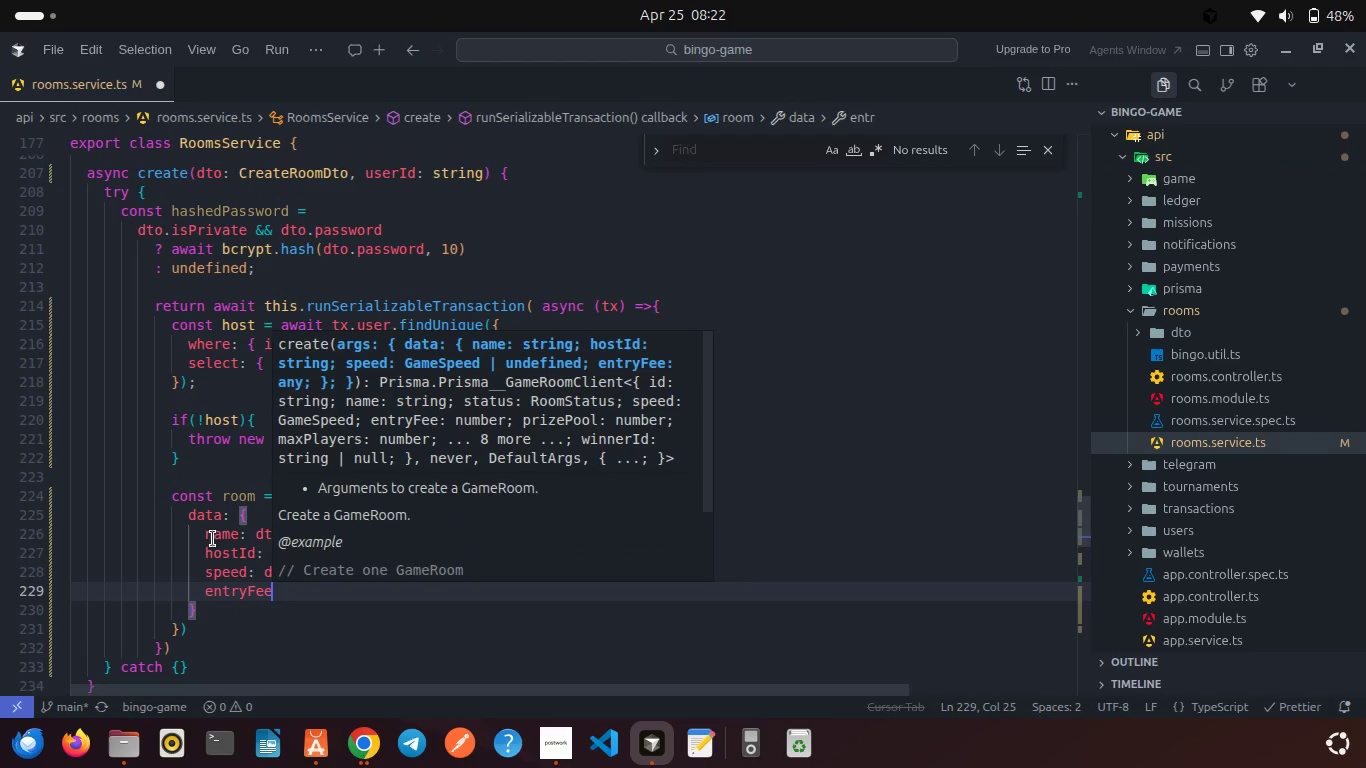 
type(: dto.entr)
 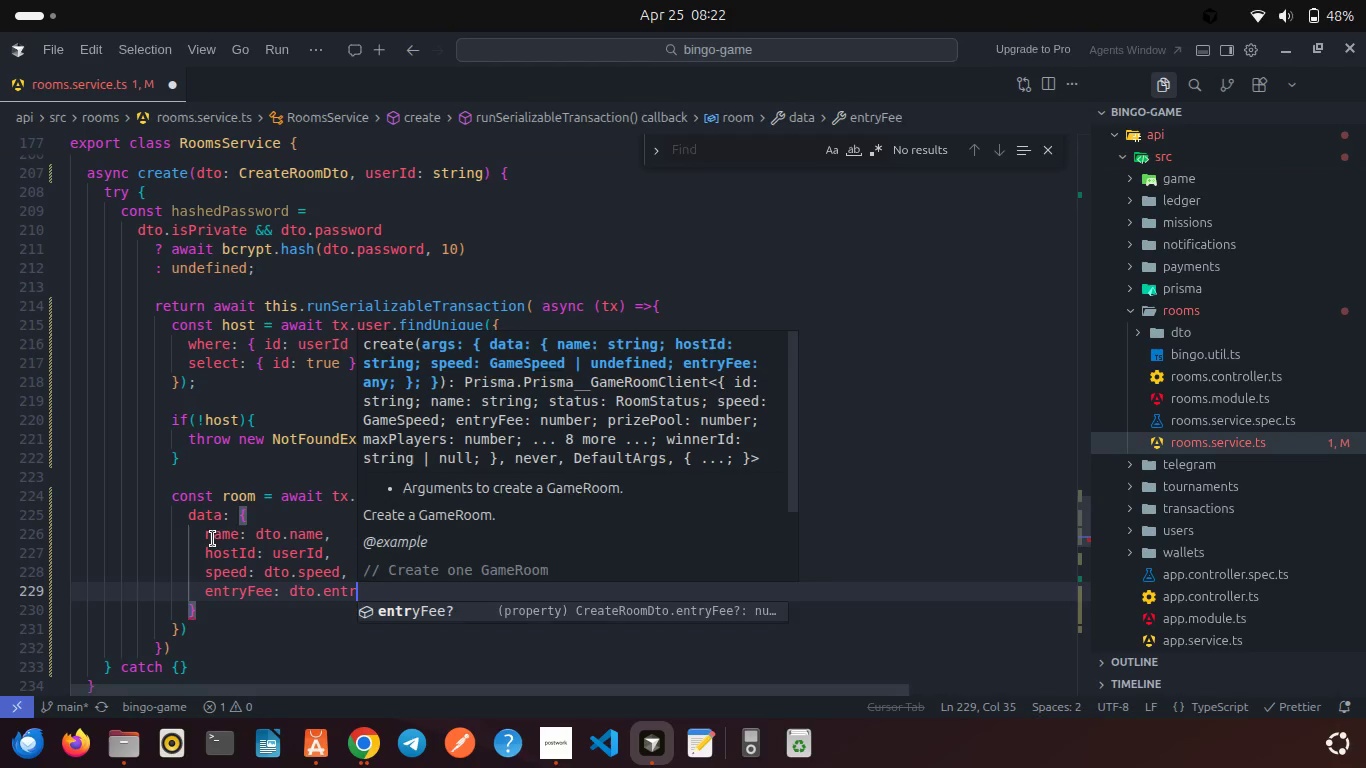 
key(Enter)
 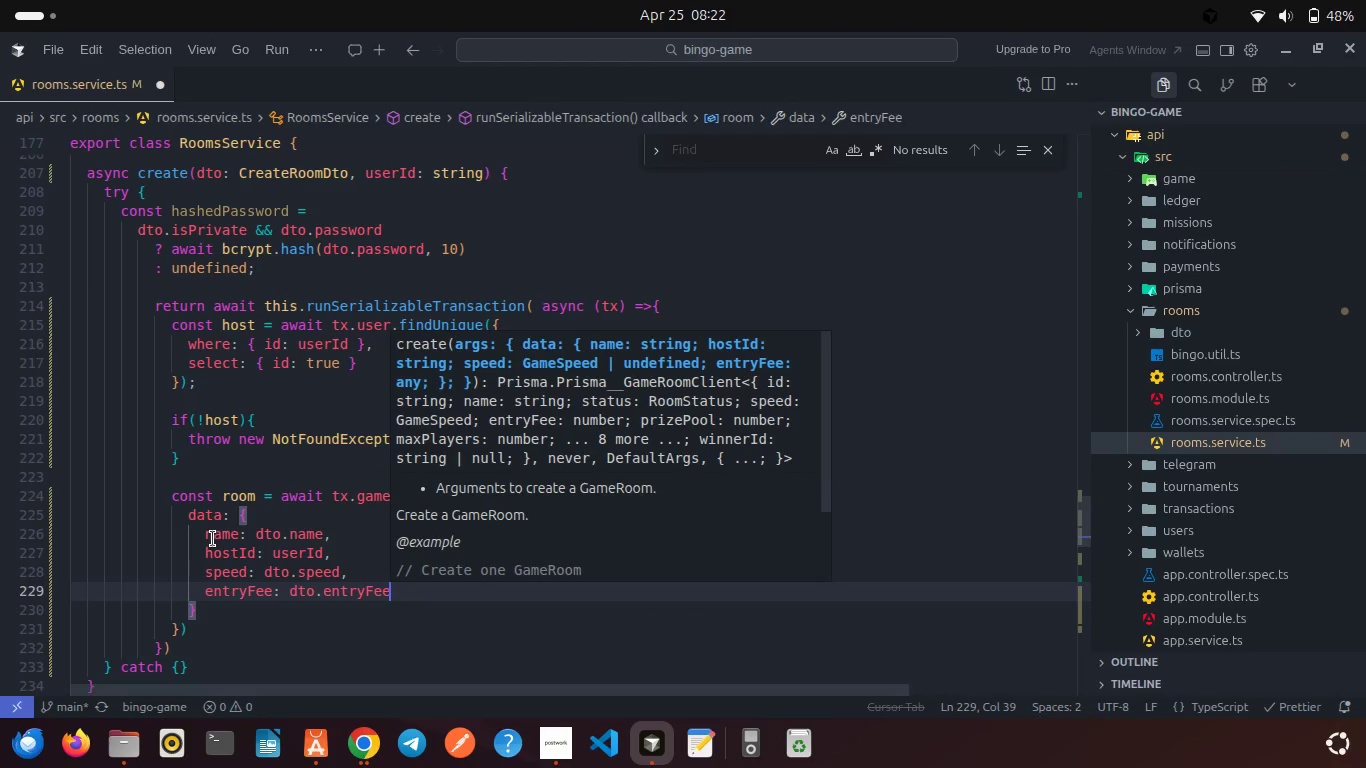 
key(Comma)
 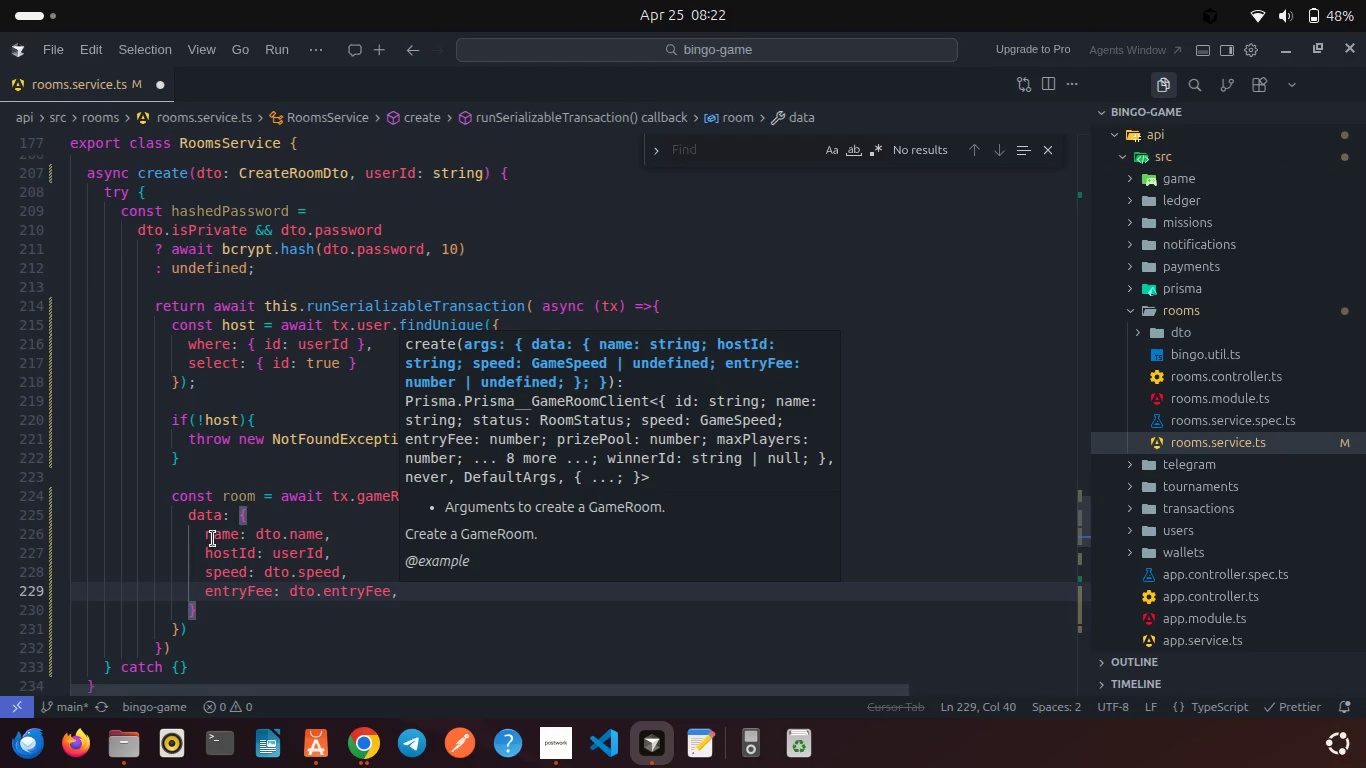 
key(ArrowLeft)
 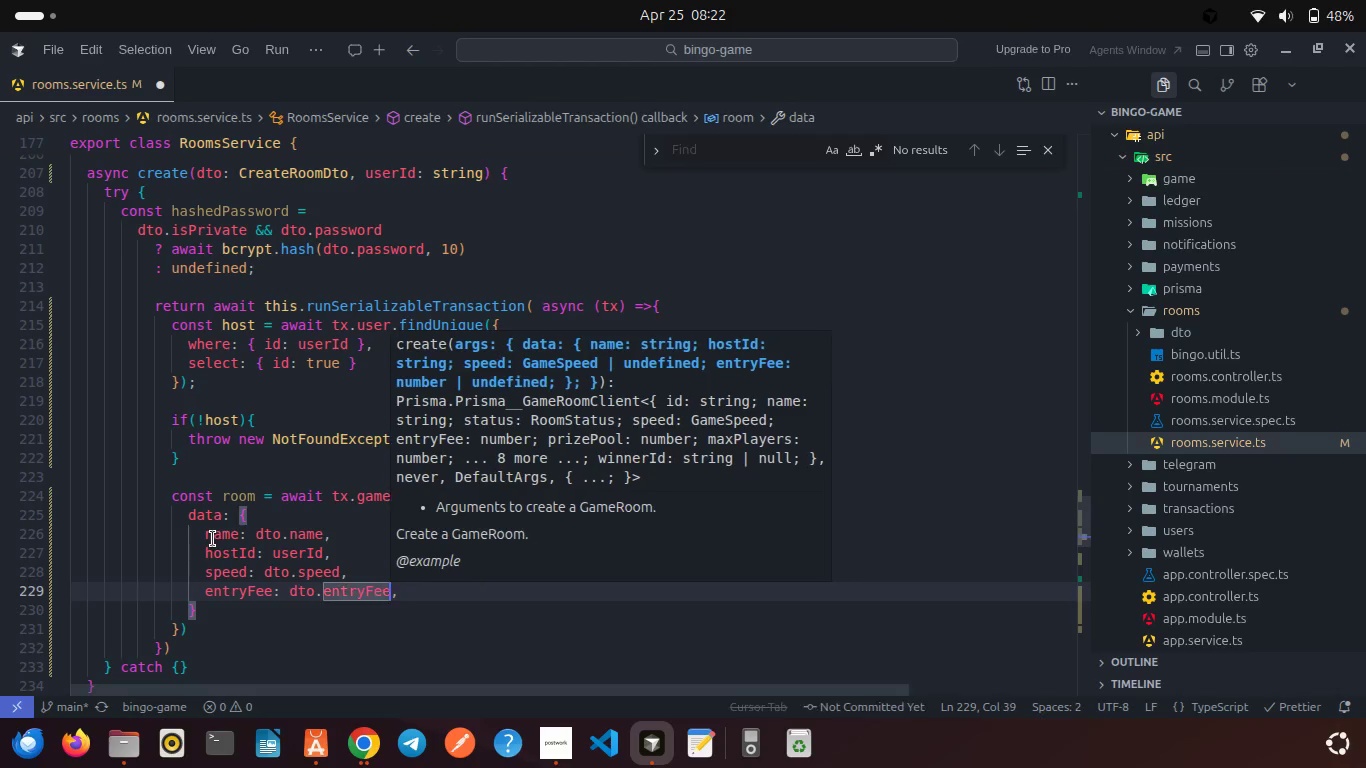 
key(Space)
 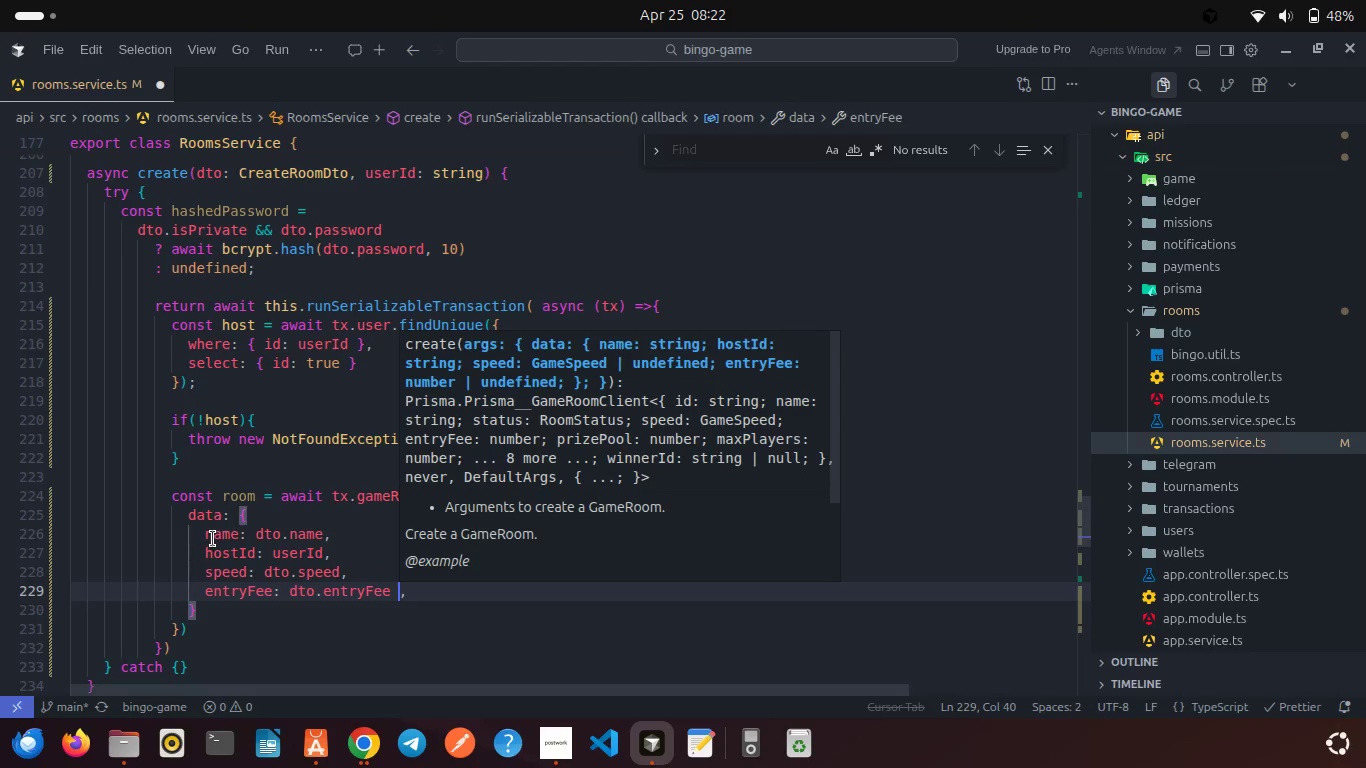 
key(Shift+Slash)
 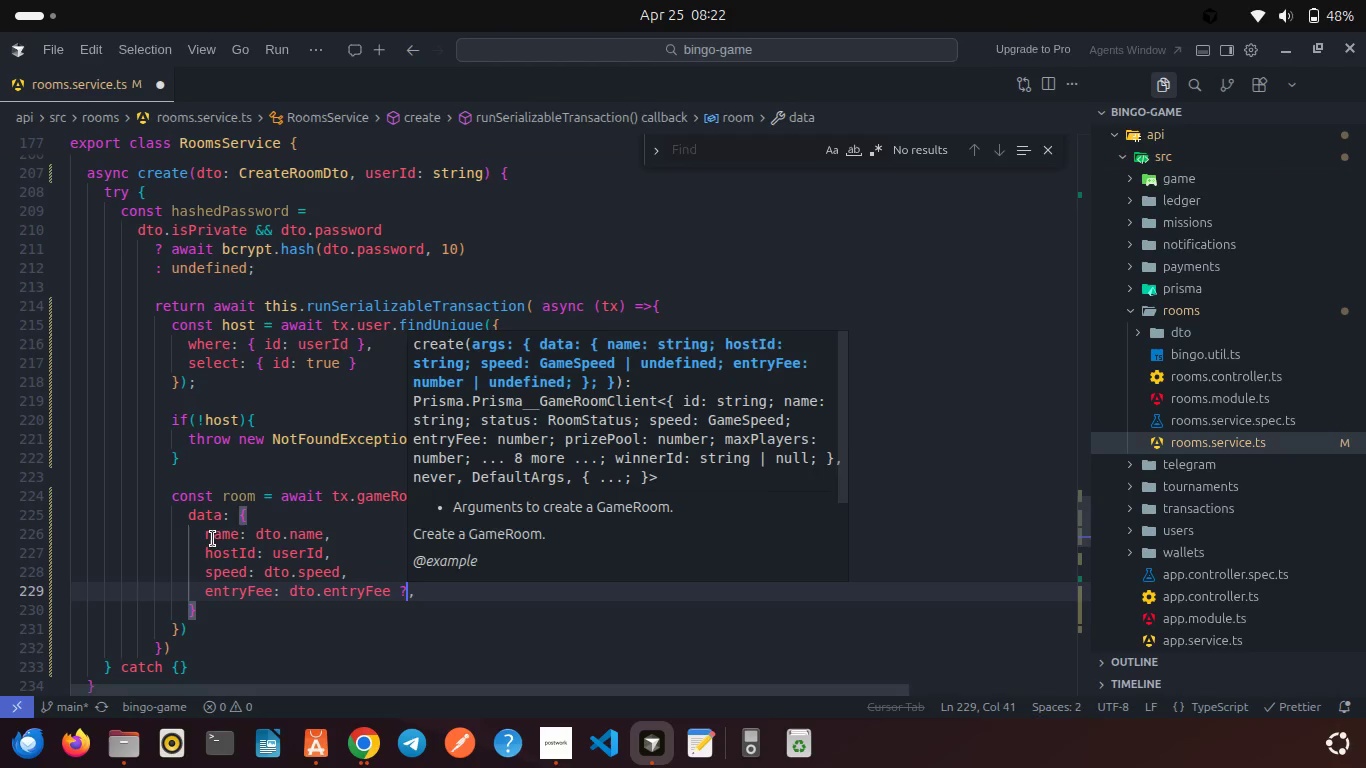 
key(Shift+Slash)
 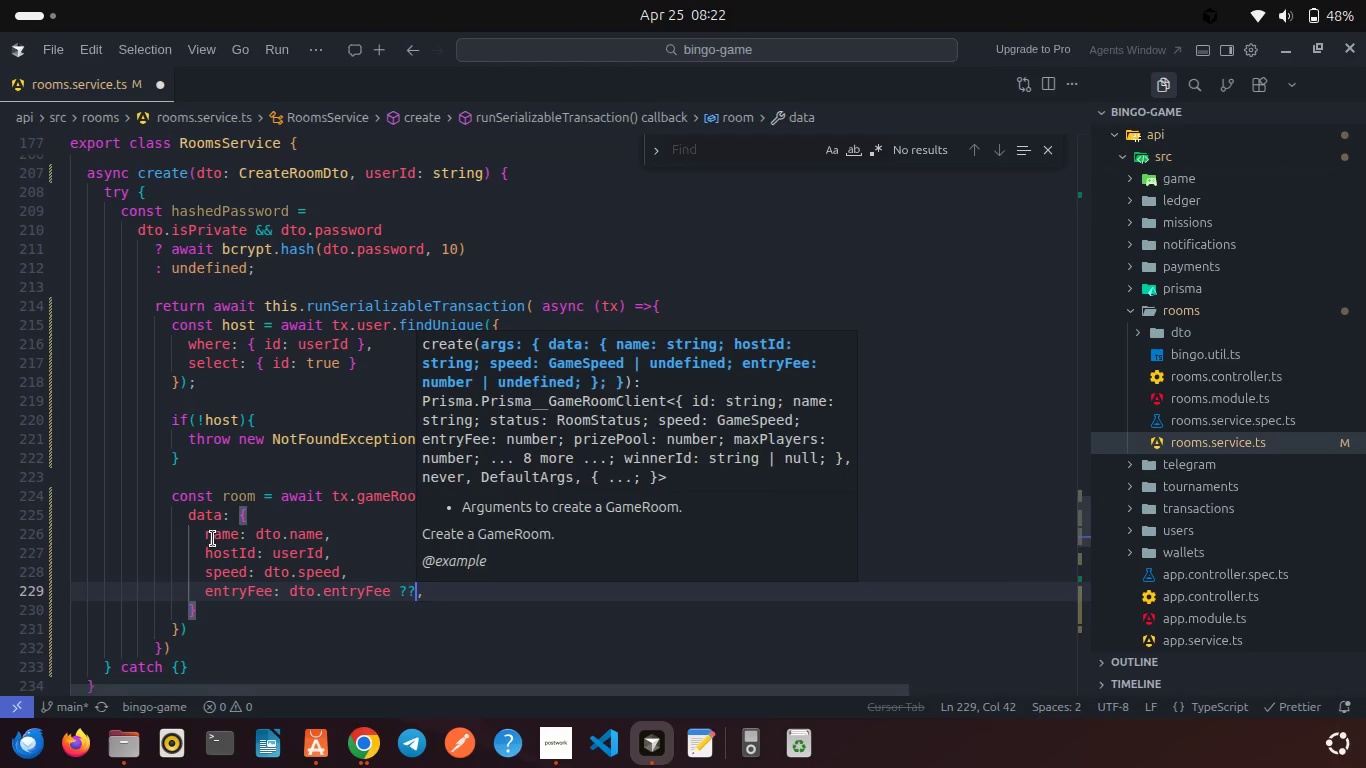 
key(Space)
 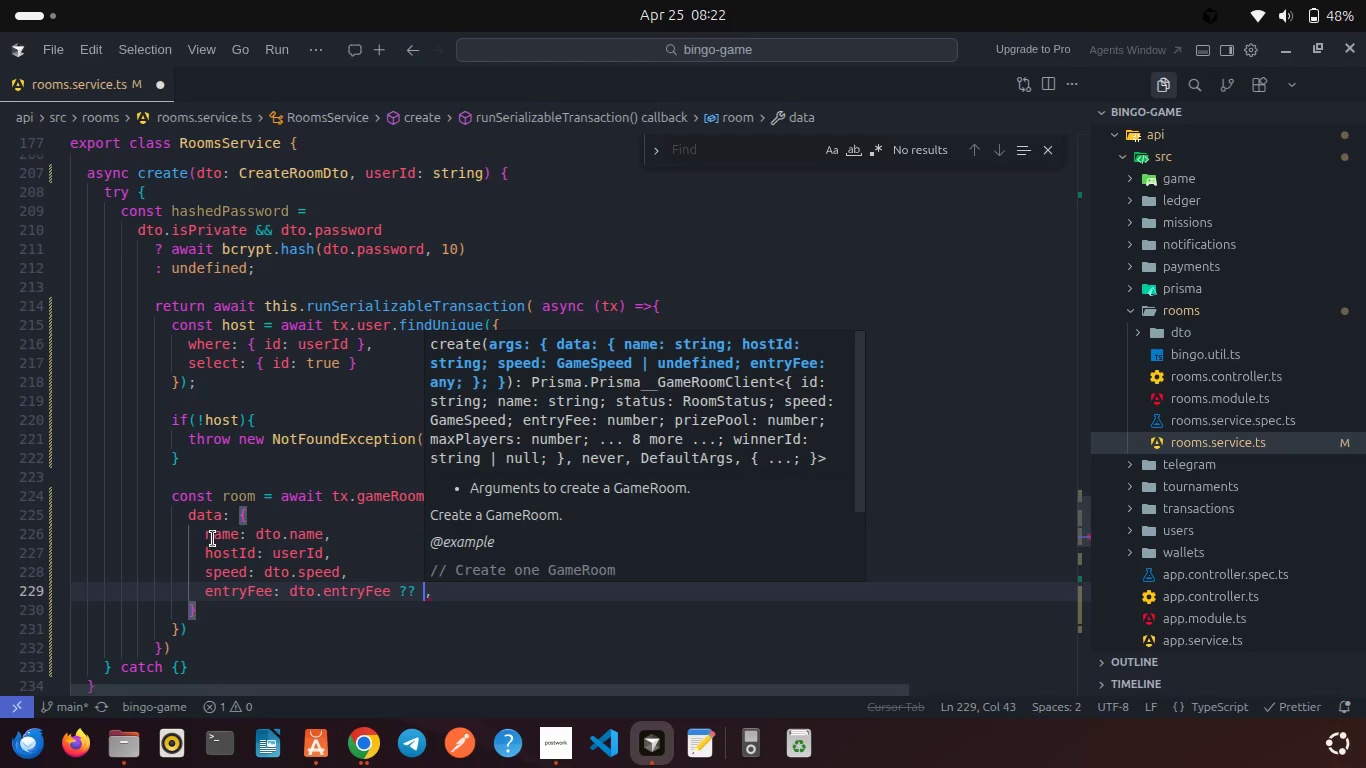 
key(0)
 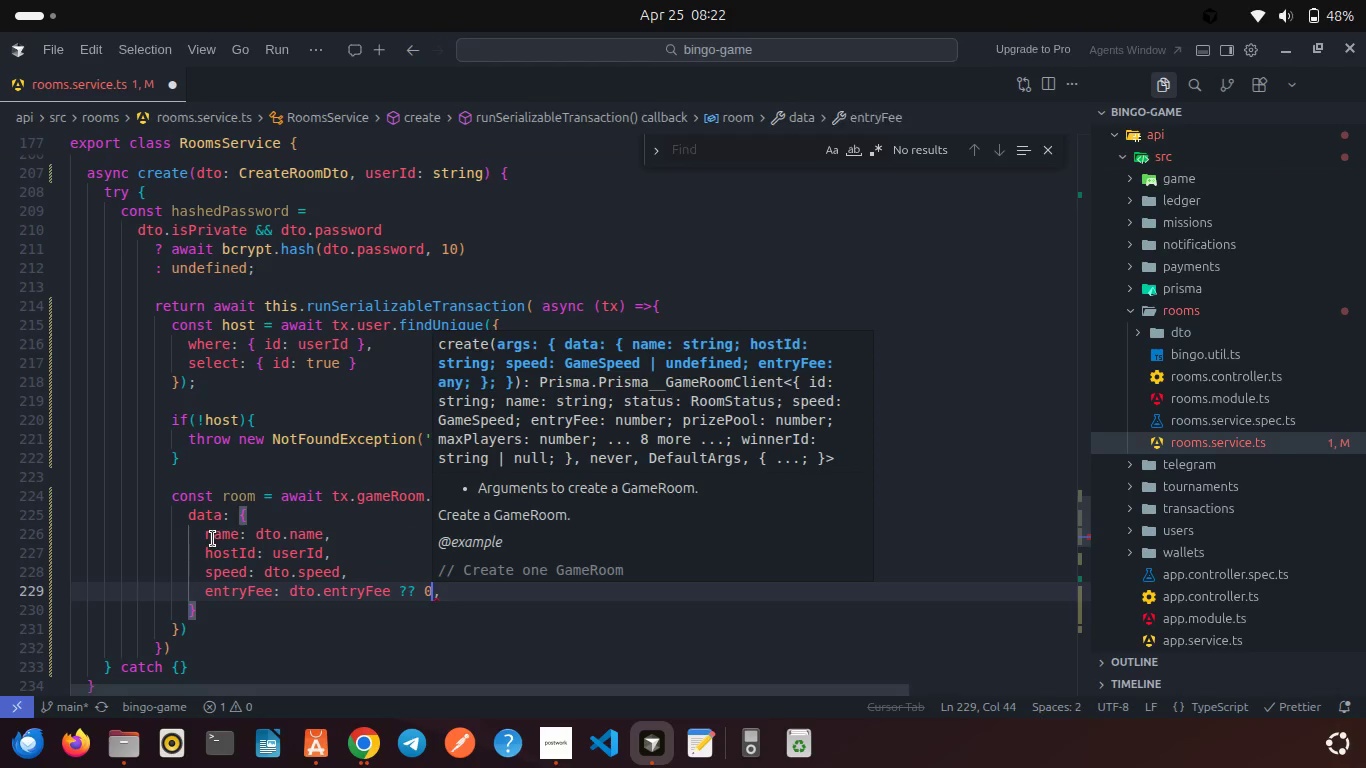 
key(ArrowRight)
 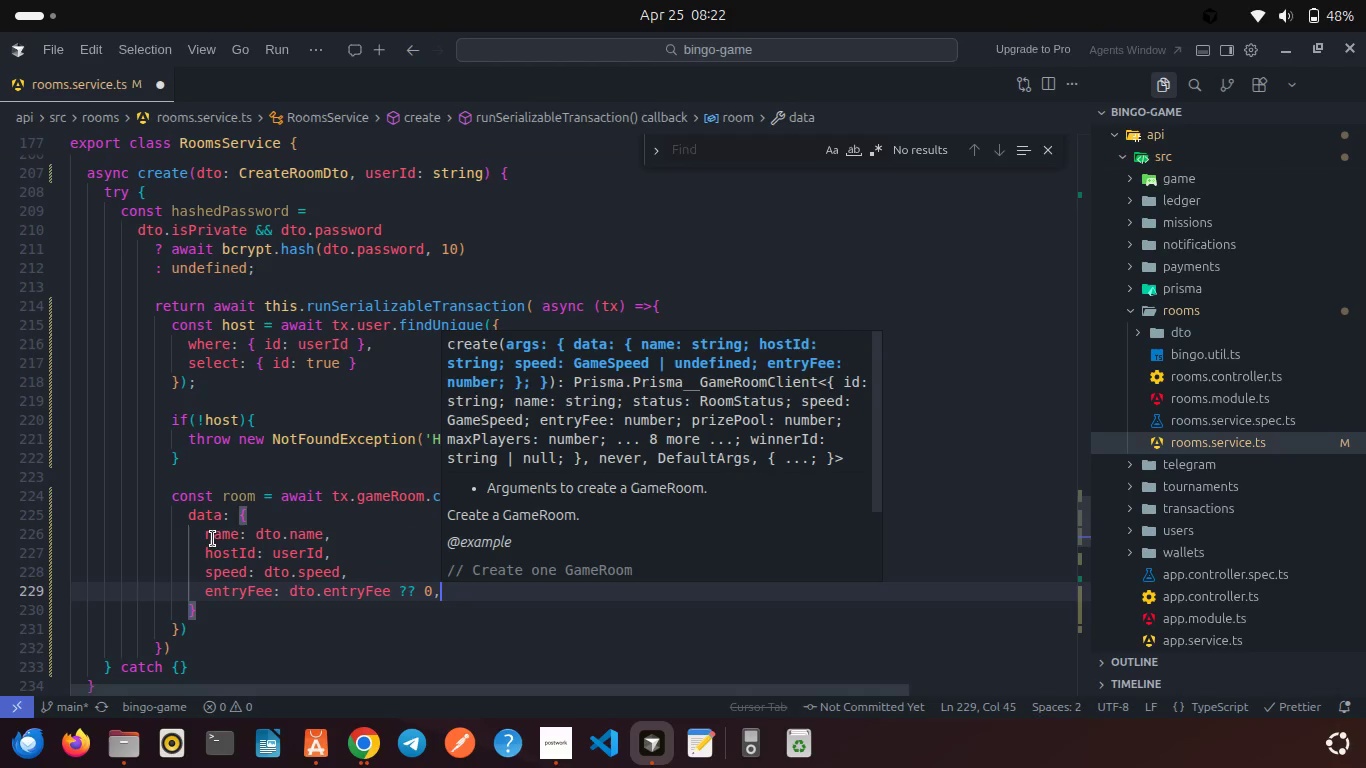 
key(Enter)
 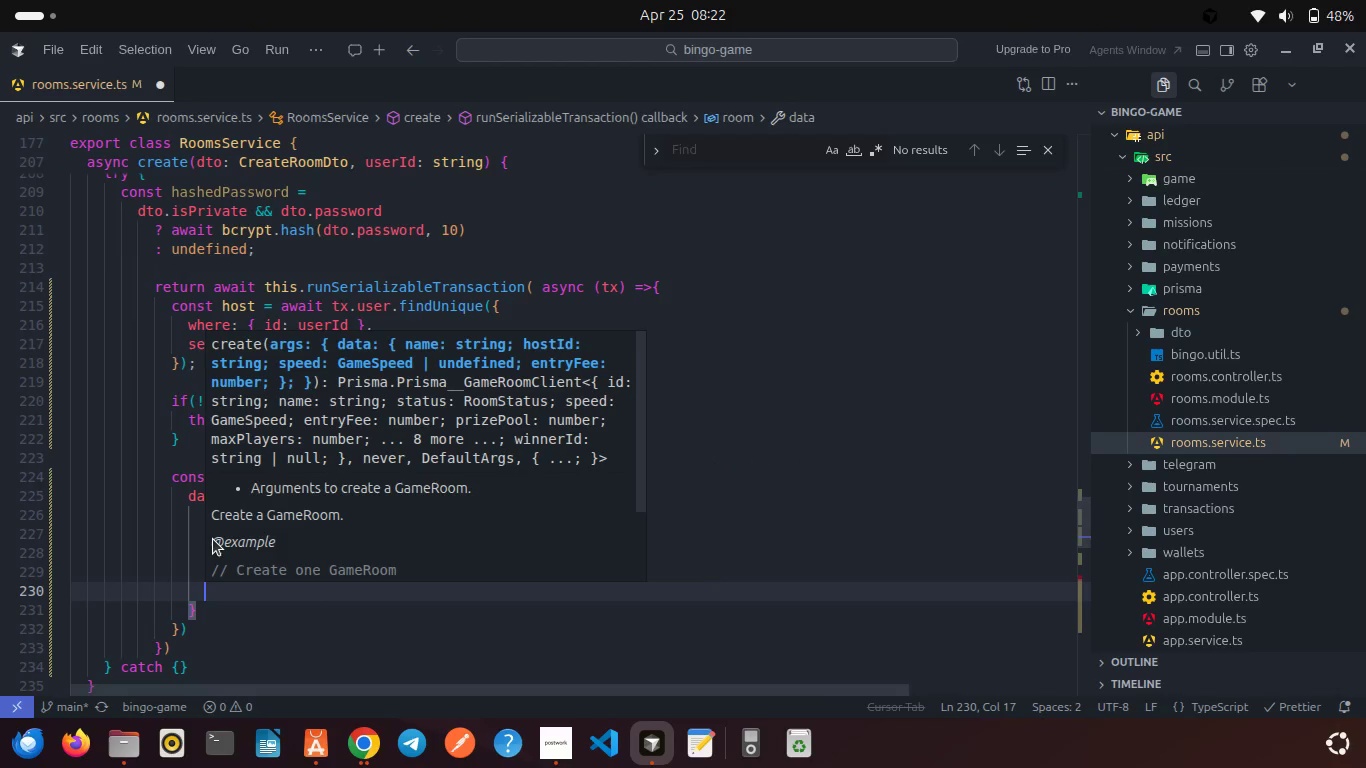 
type(max)
 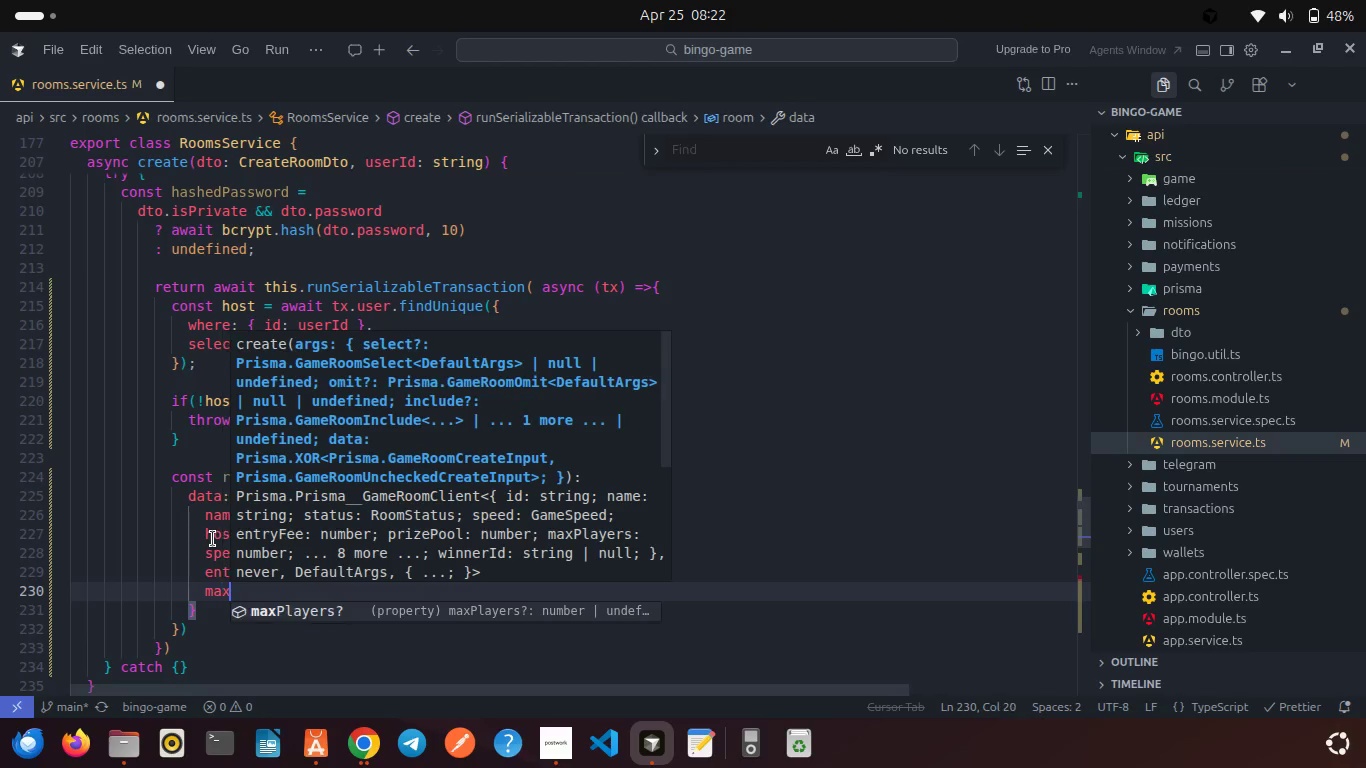 
key(Enter)
 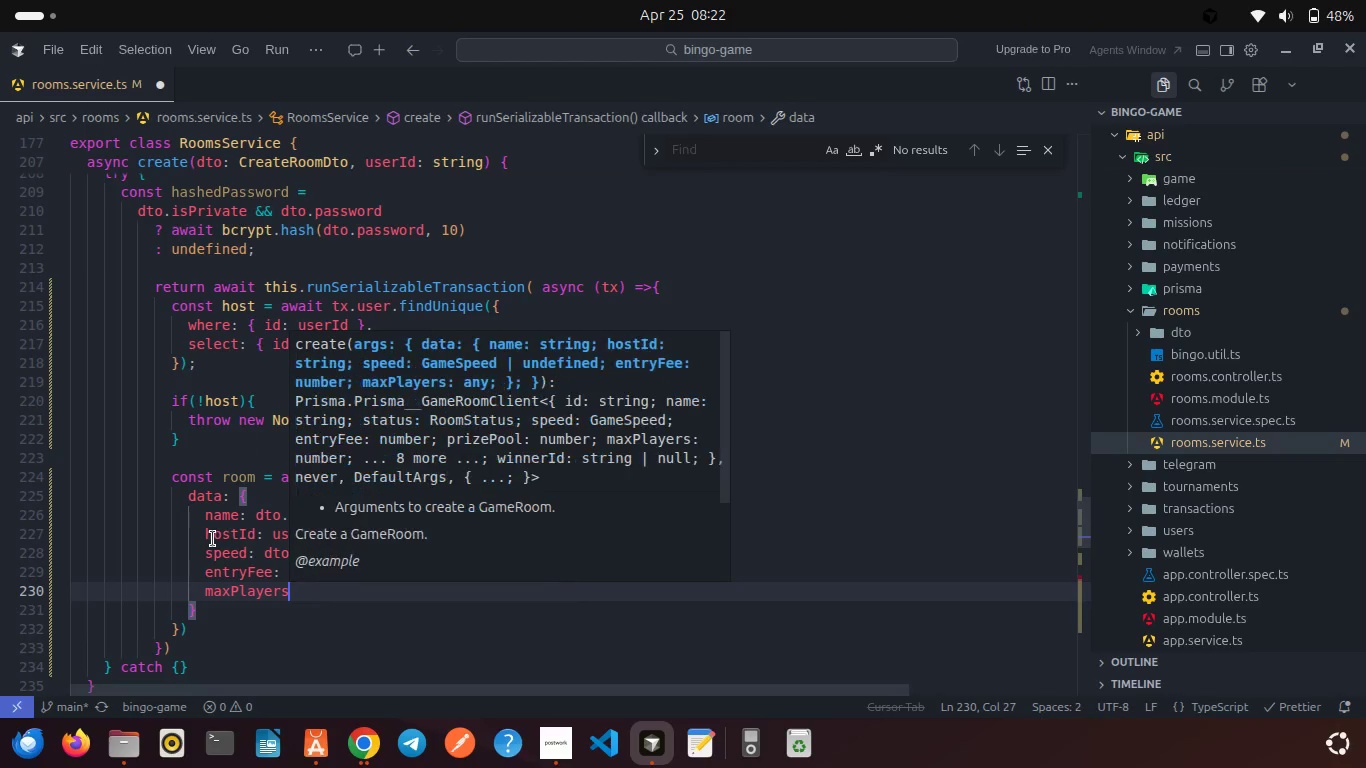 
type(: dt)
 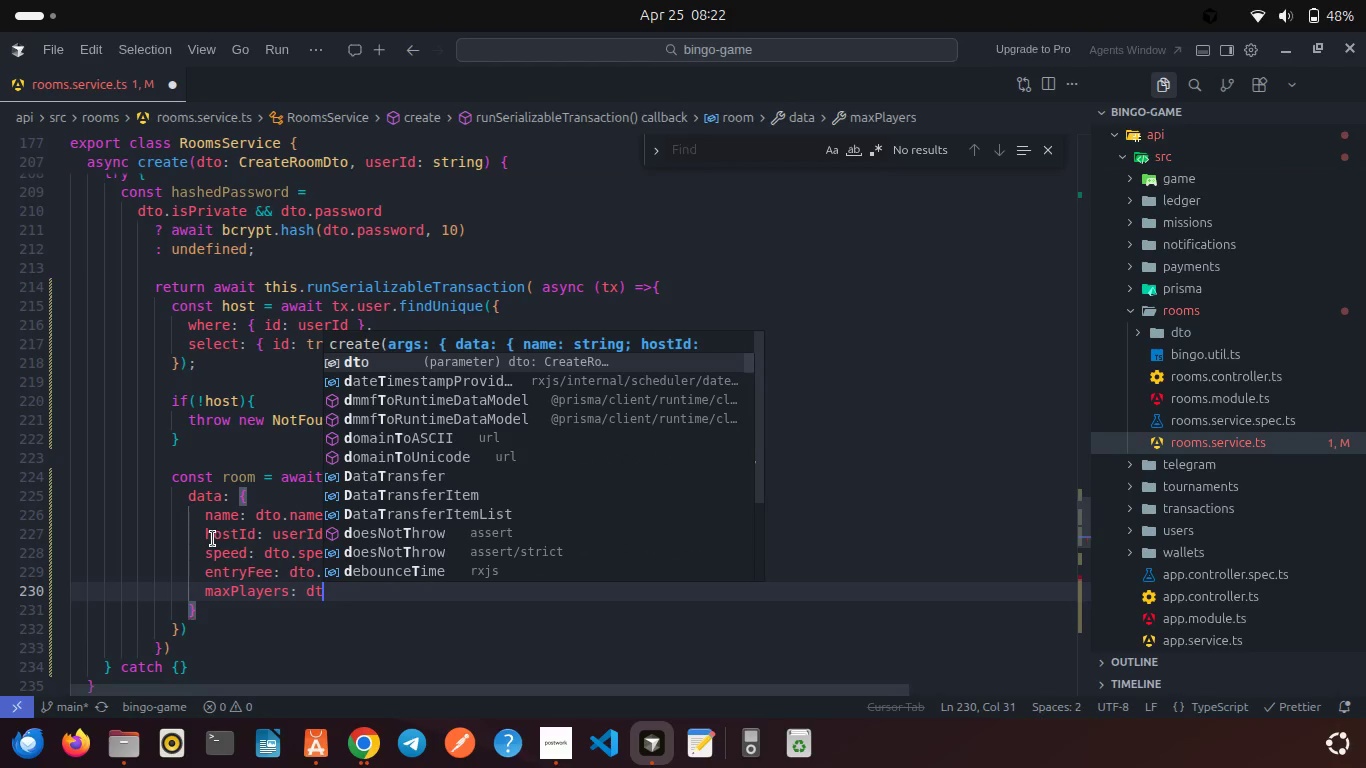 
key(Enter)
 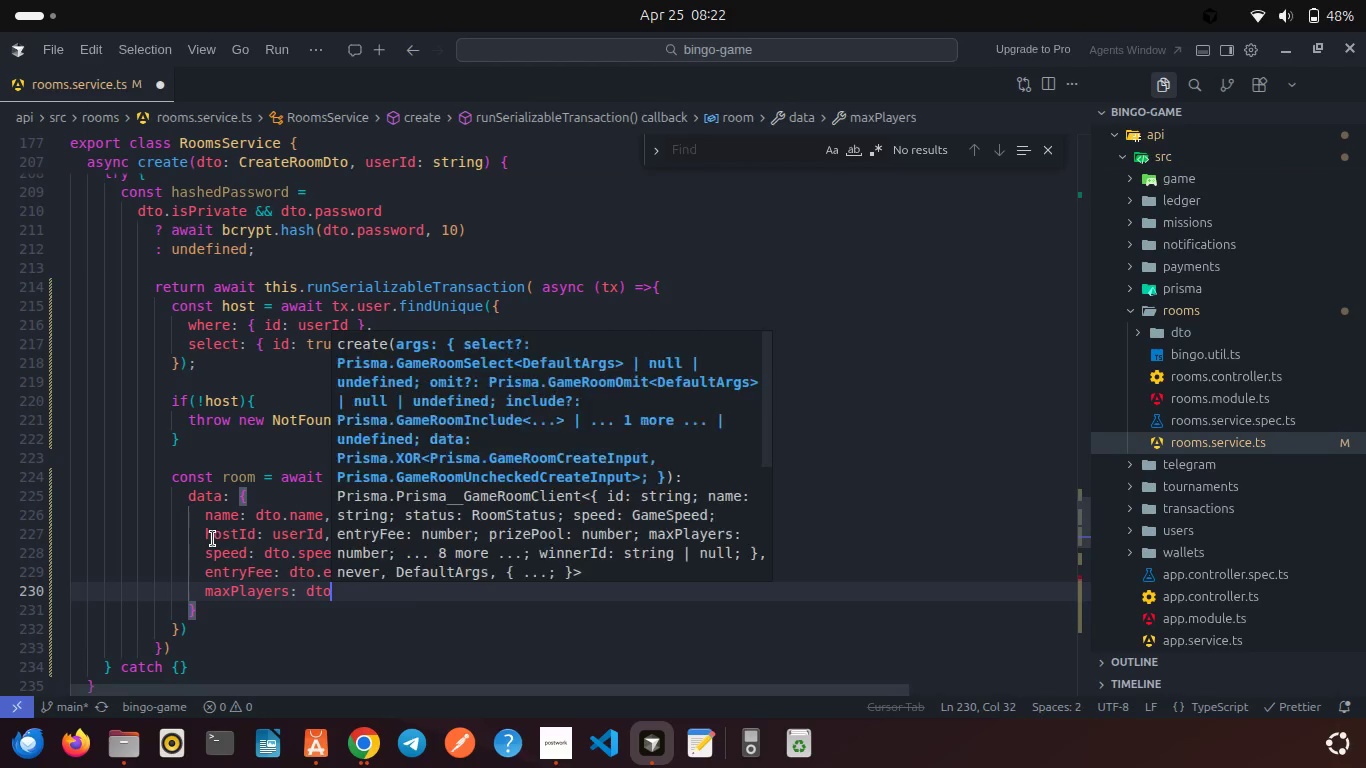 
type(.ma)
 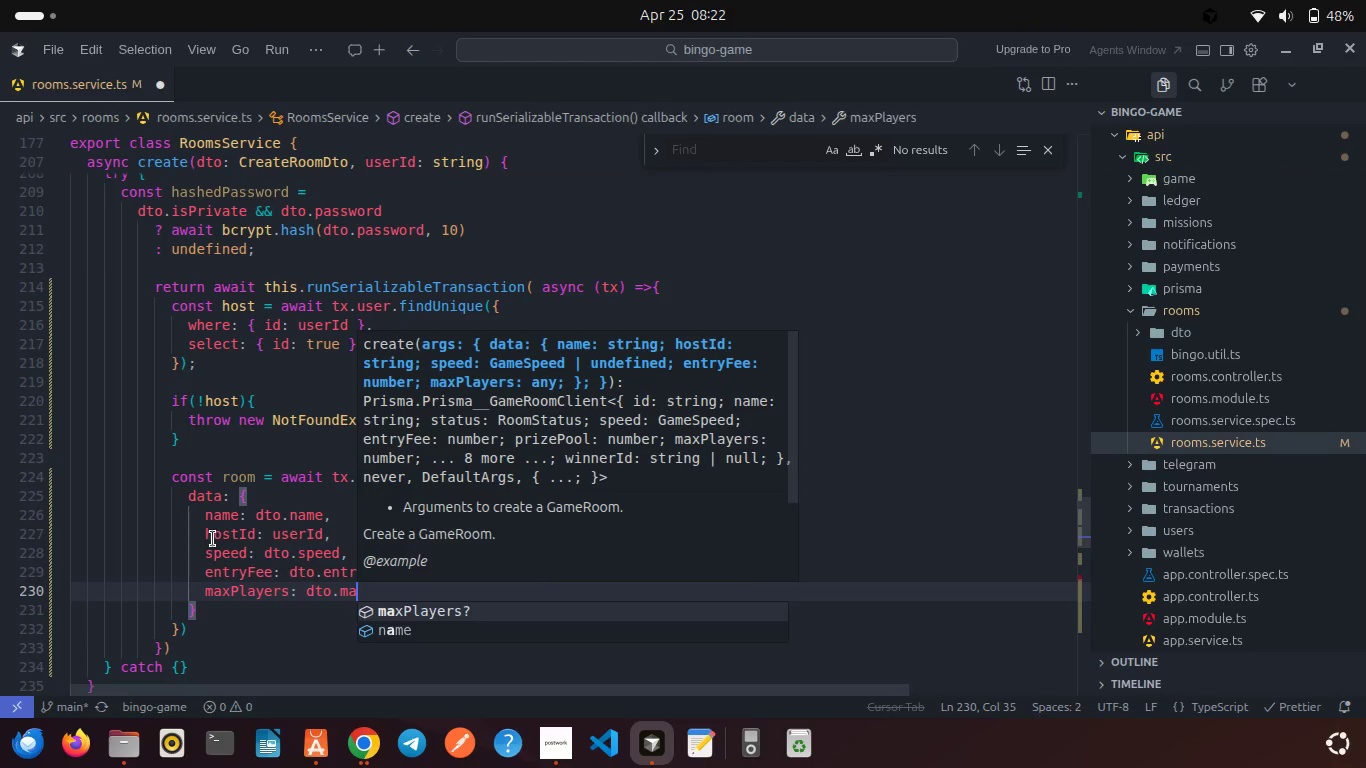 
key(Enter)
 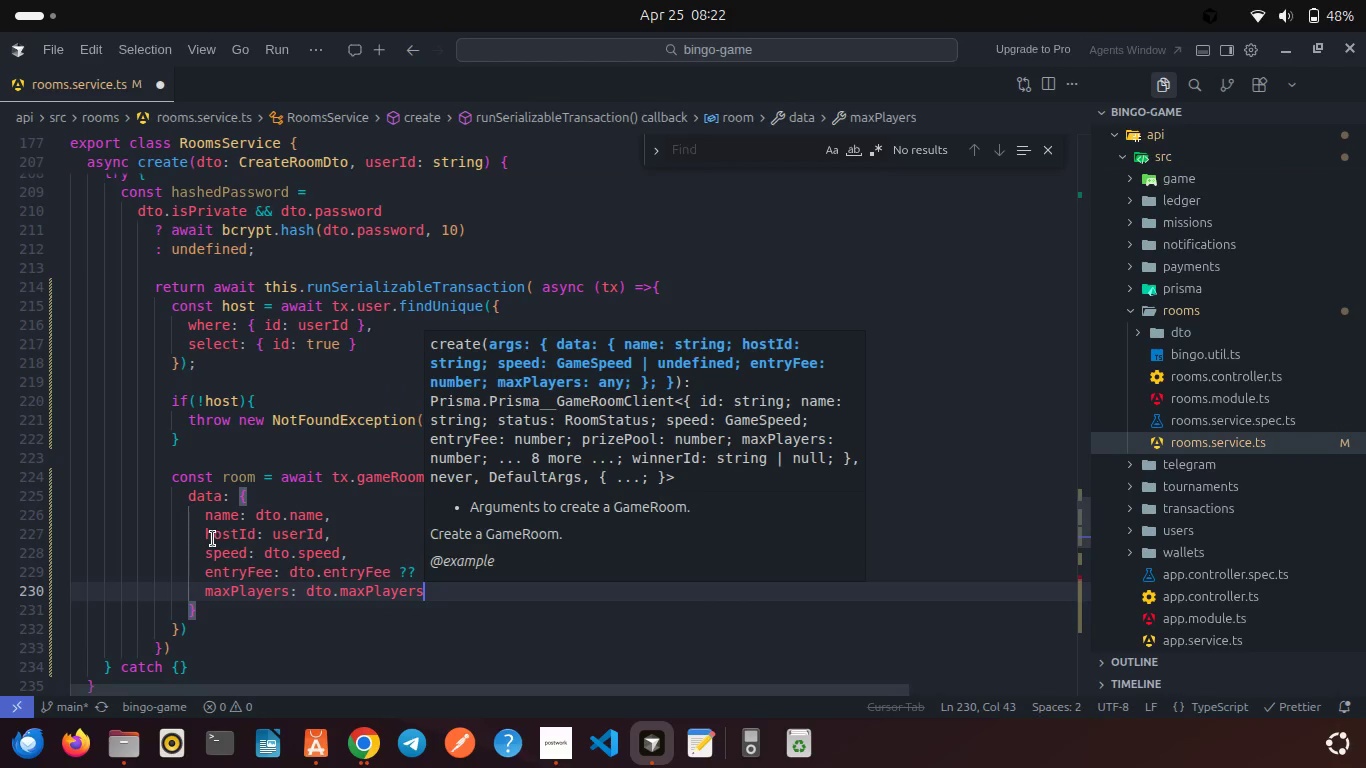 
type( ?? 50 ,)
 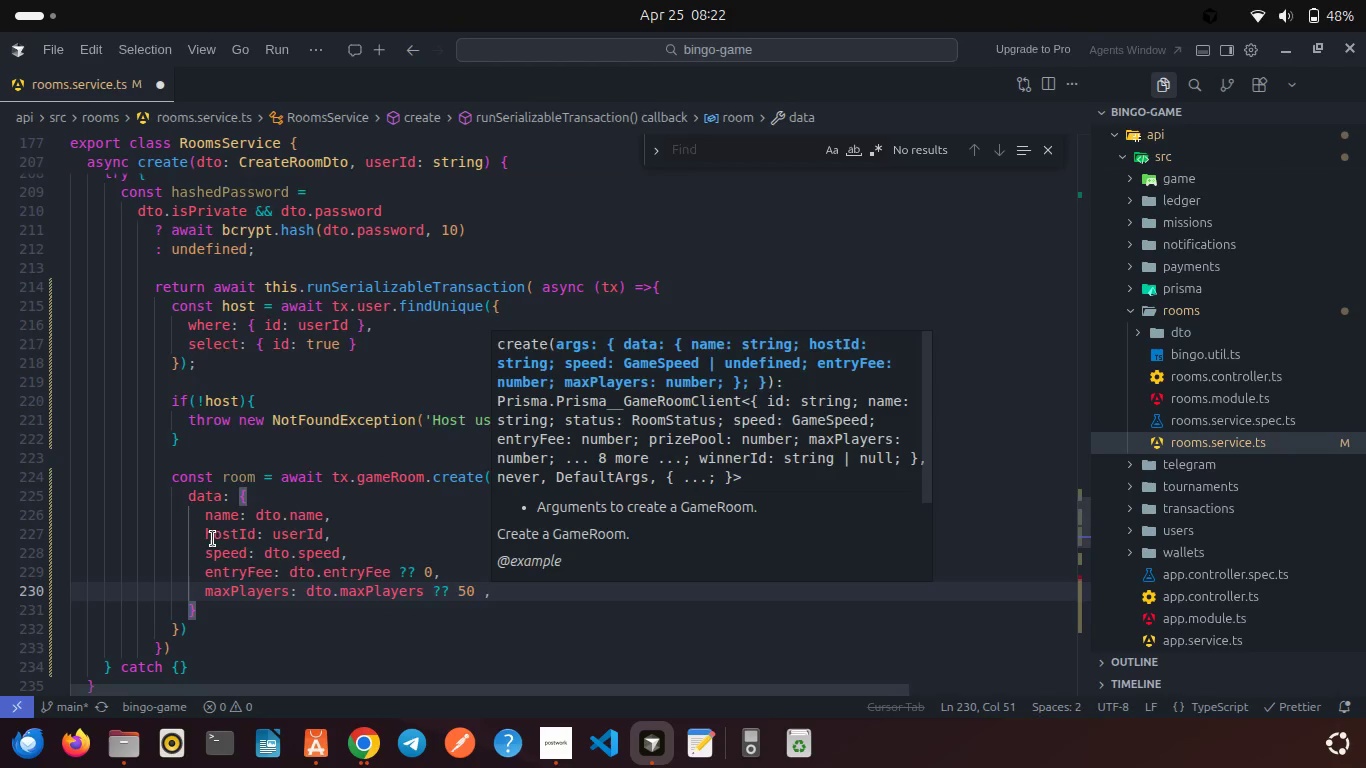 
key(Enter)
 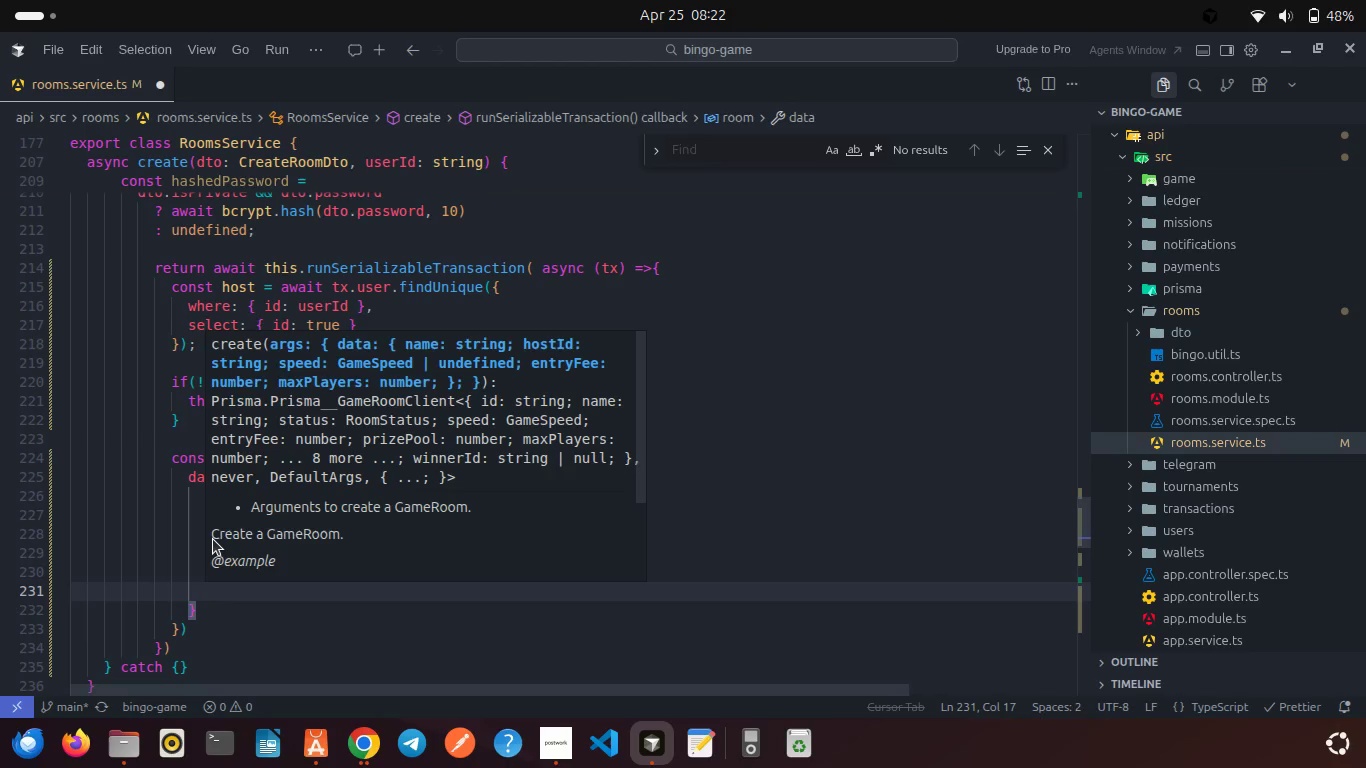 
type(card)
 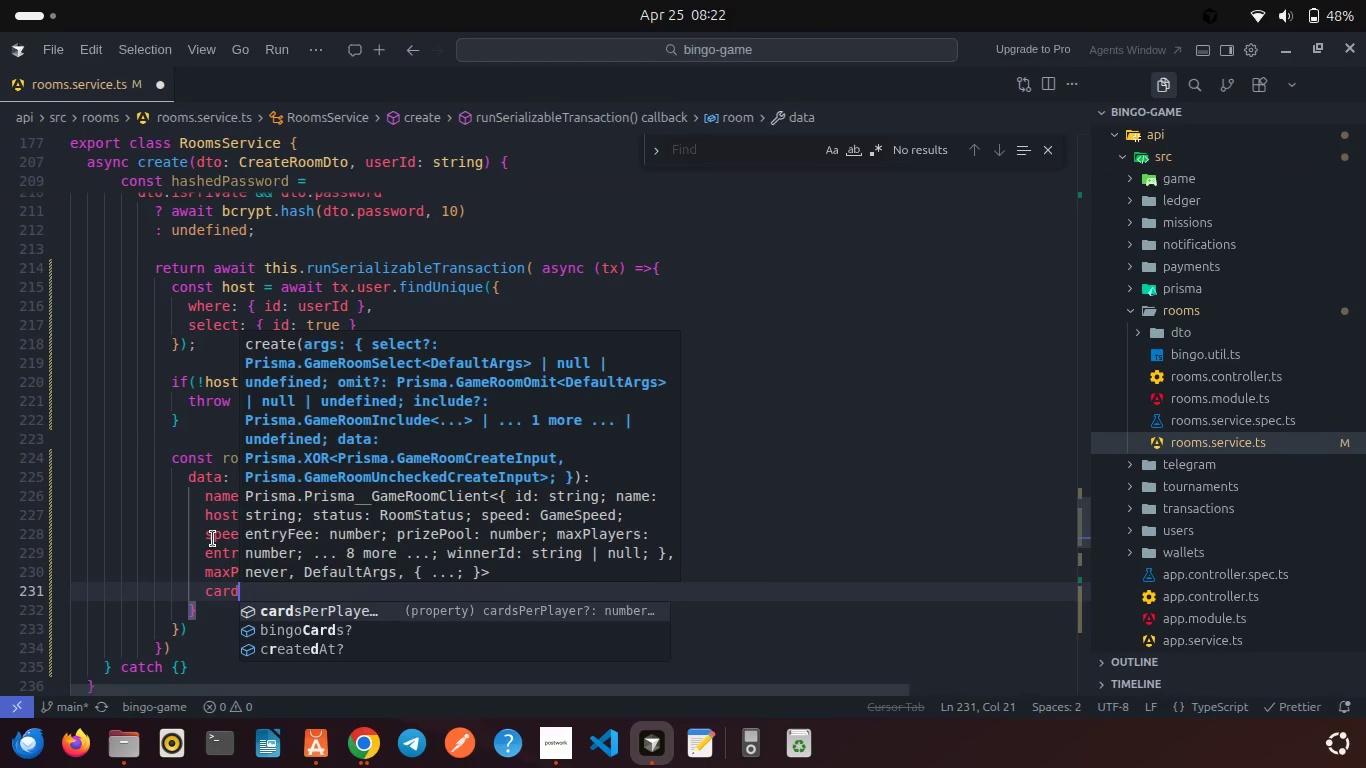 
key(Enter)
 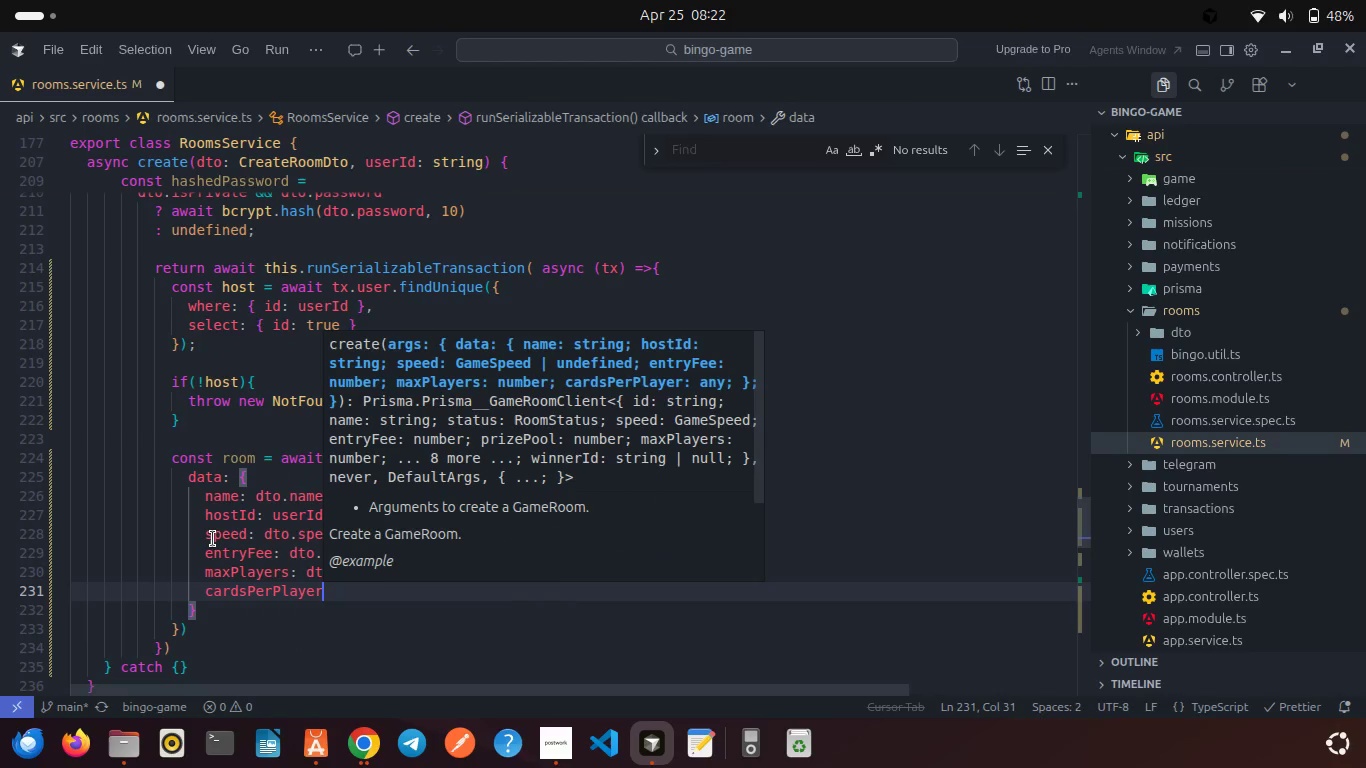 
type(: dto)
 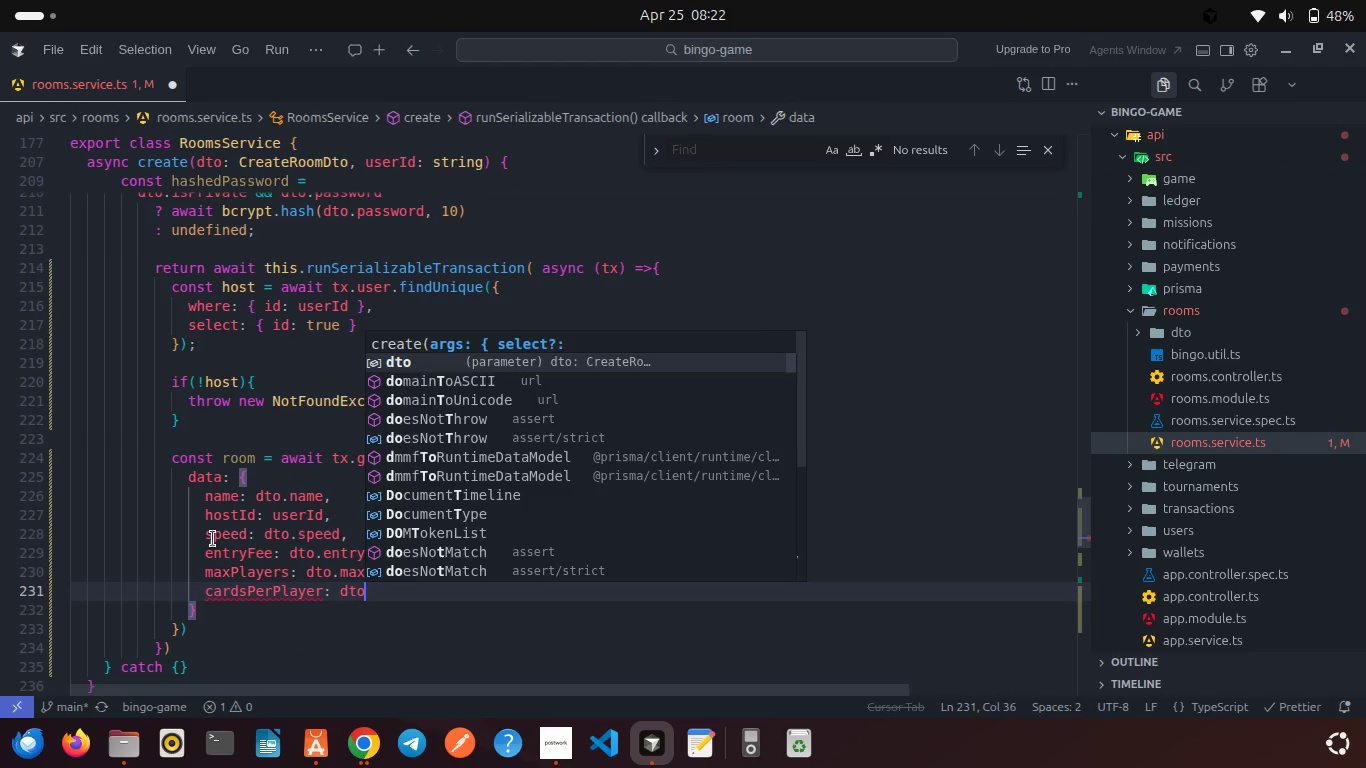 
key(Enter)
 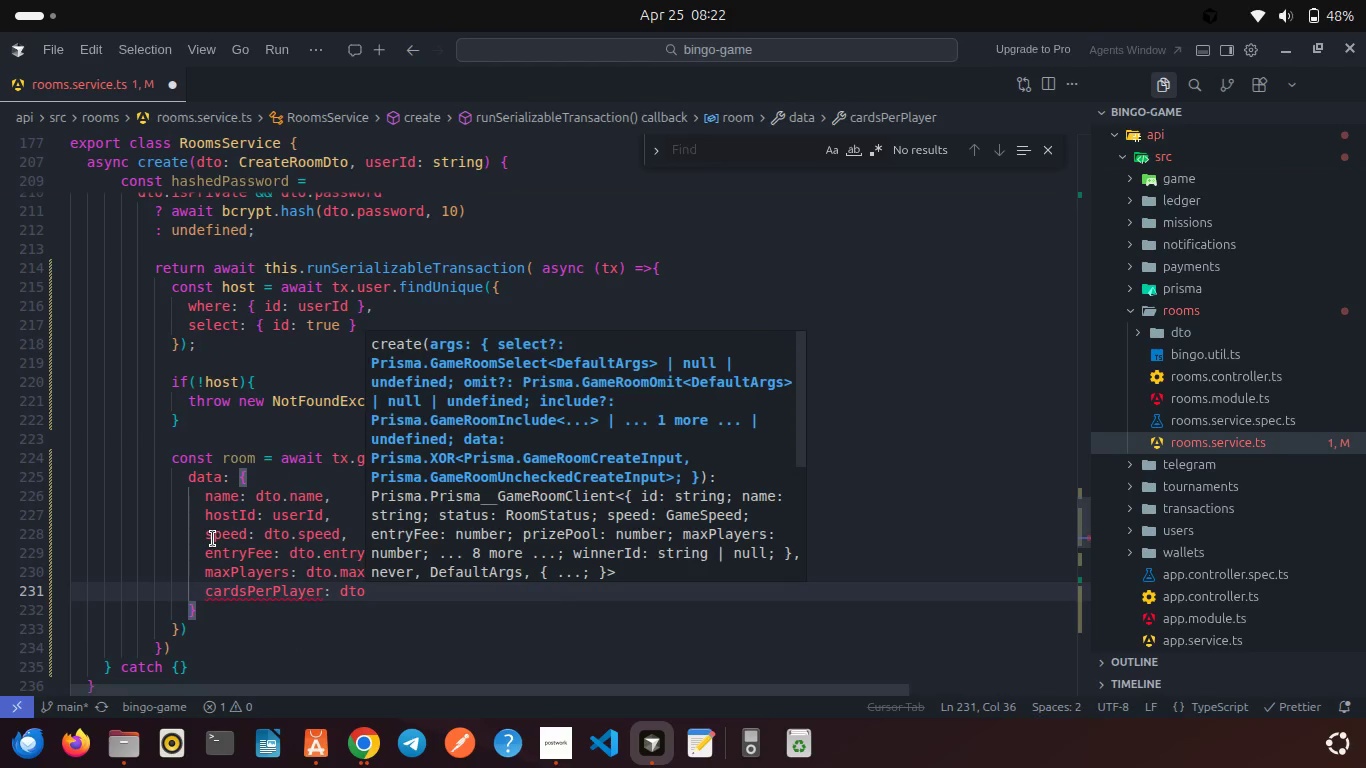 
type(.card)
 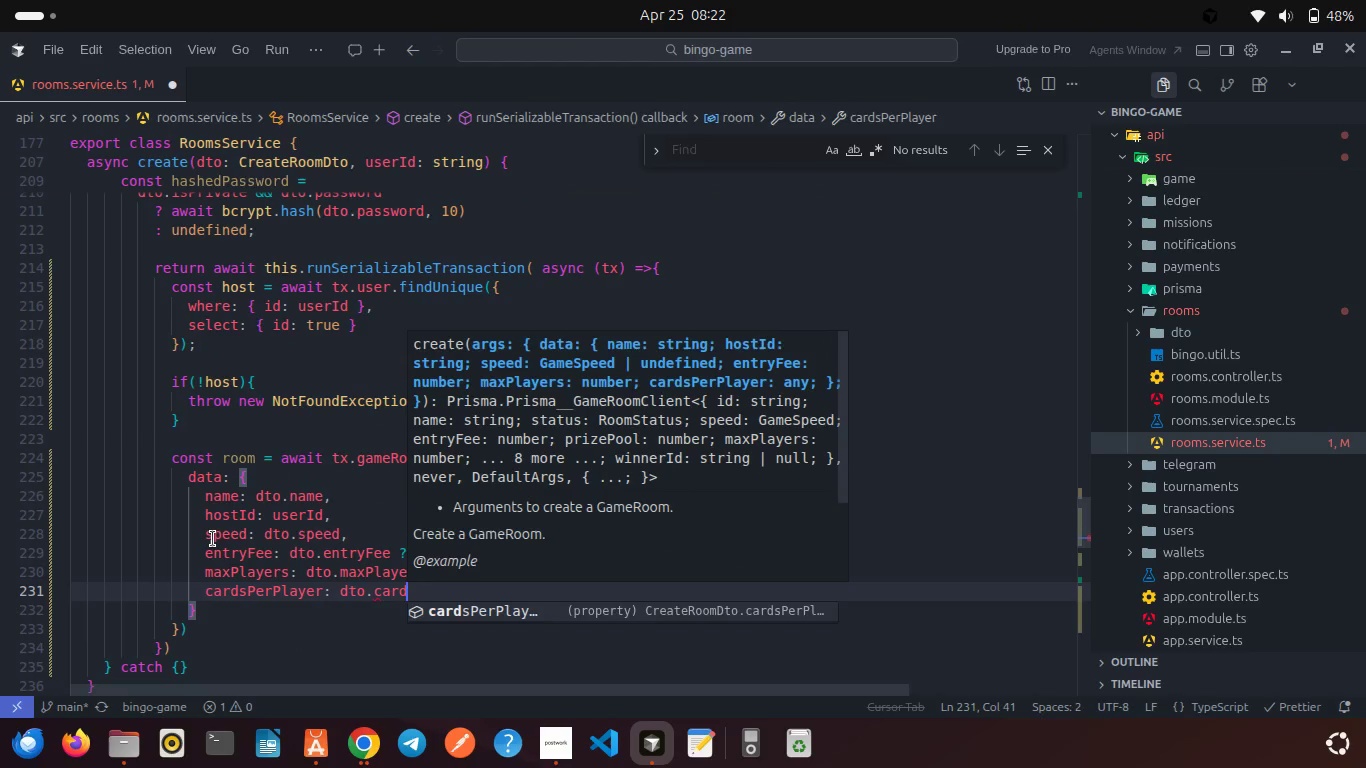 
key(Enter)
 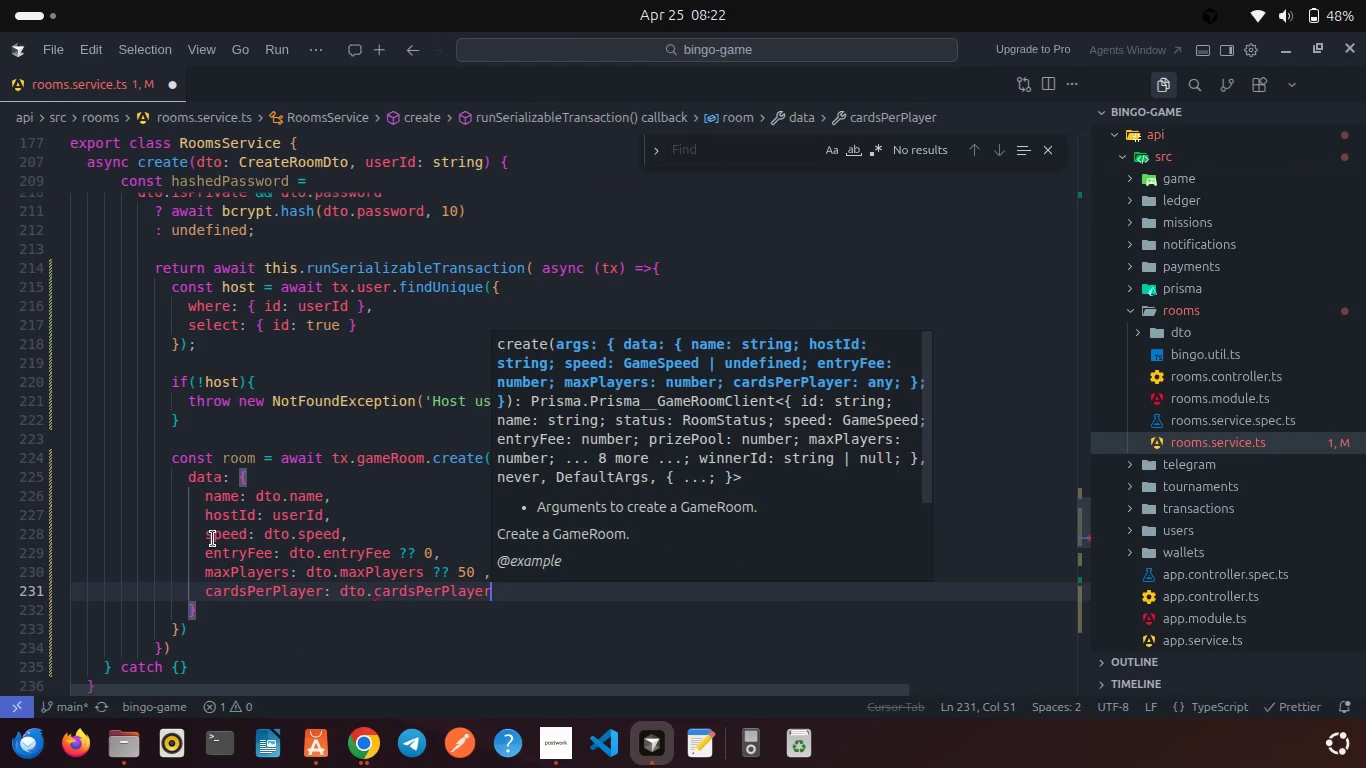 
key(Space)
 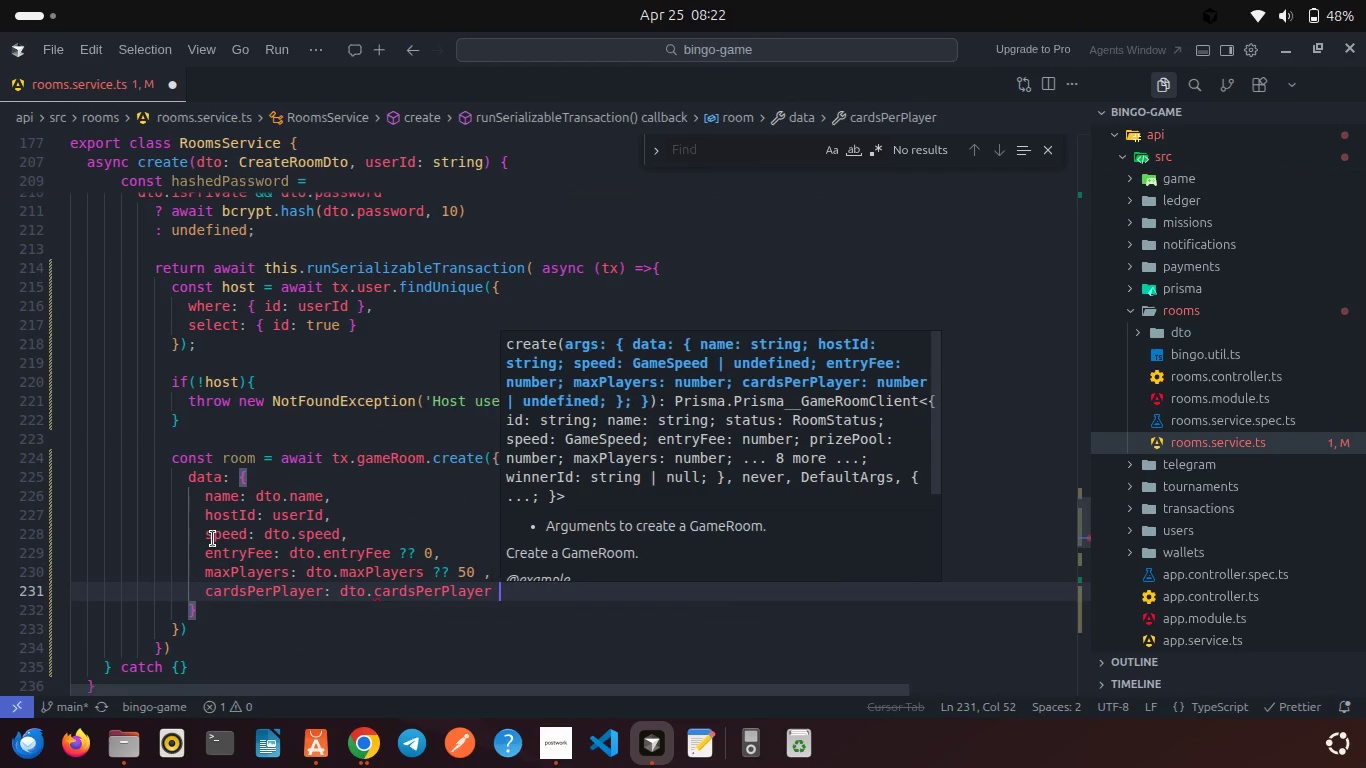 
key(Shift+Slash)
 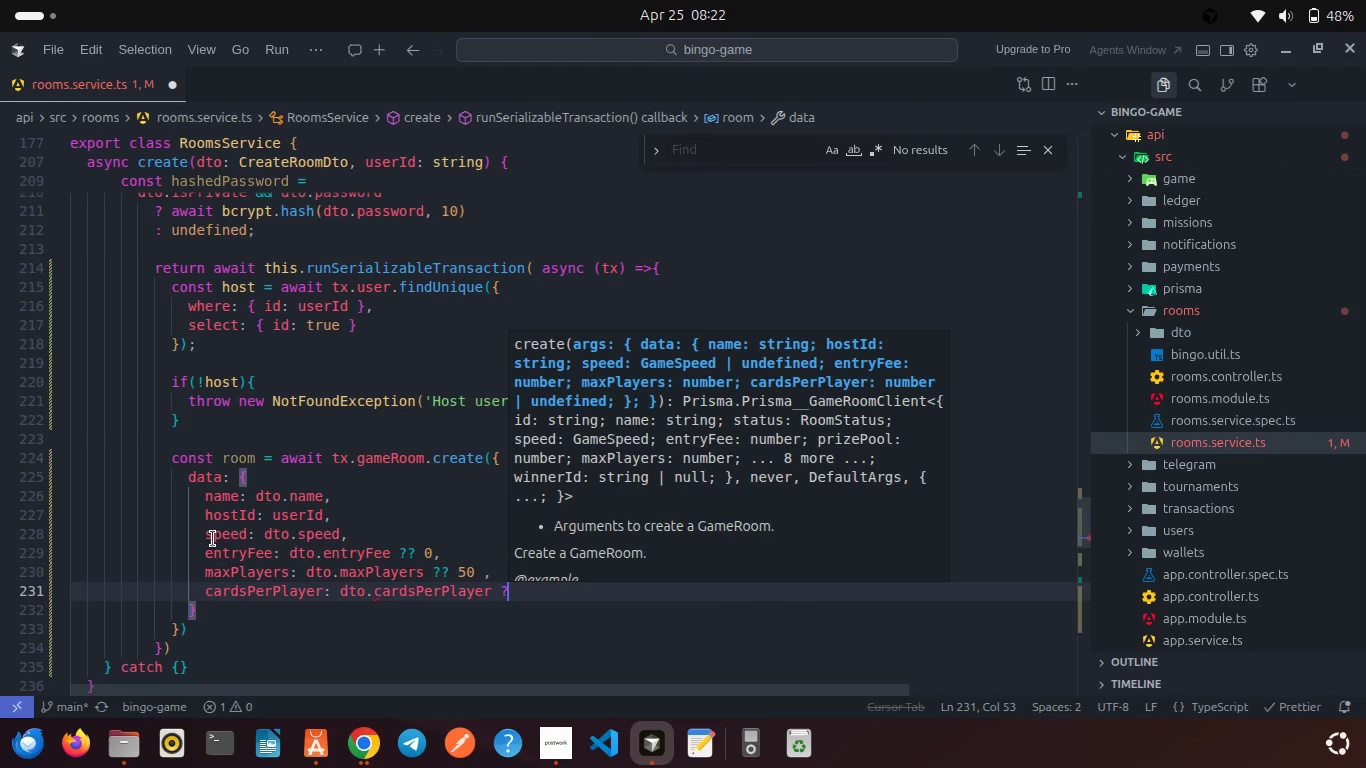 
key(Shift+Slash)
 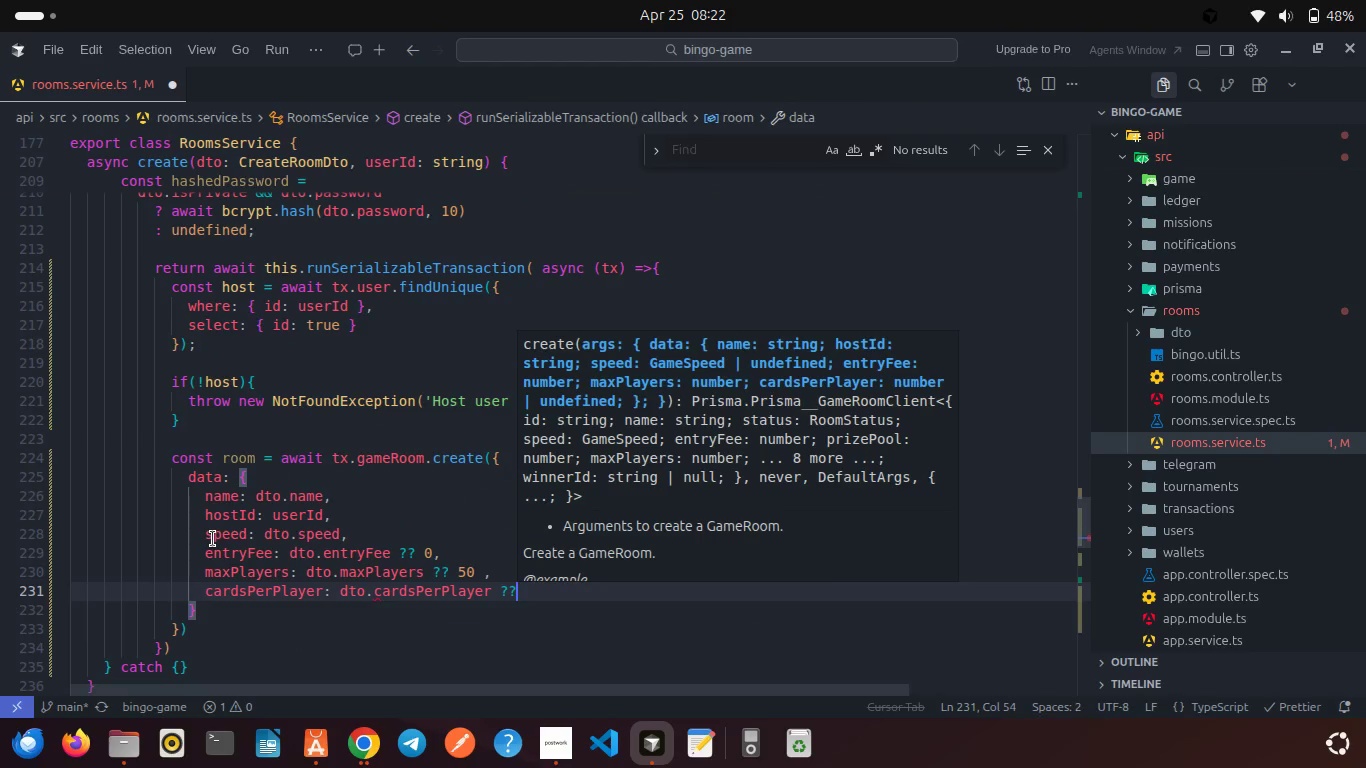 
key(Space)
 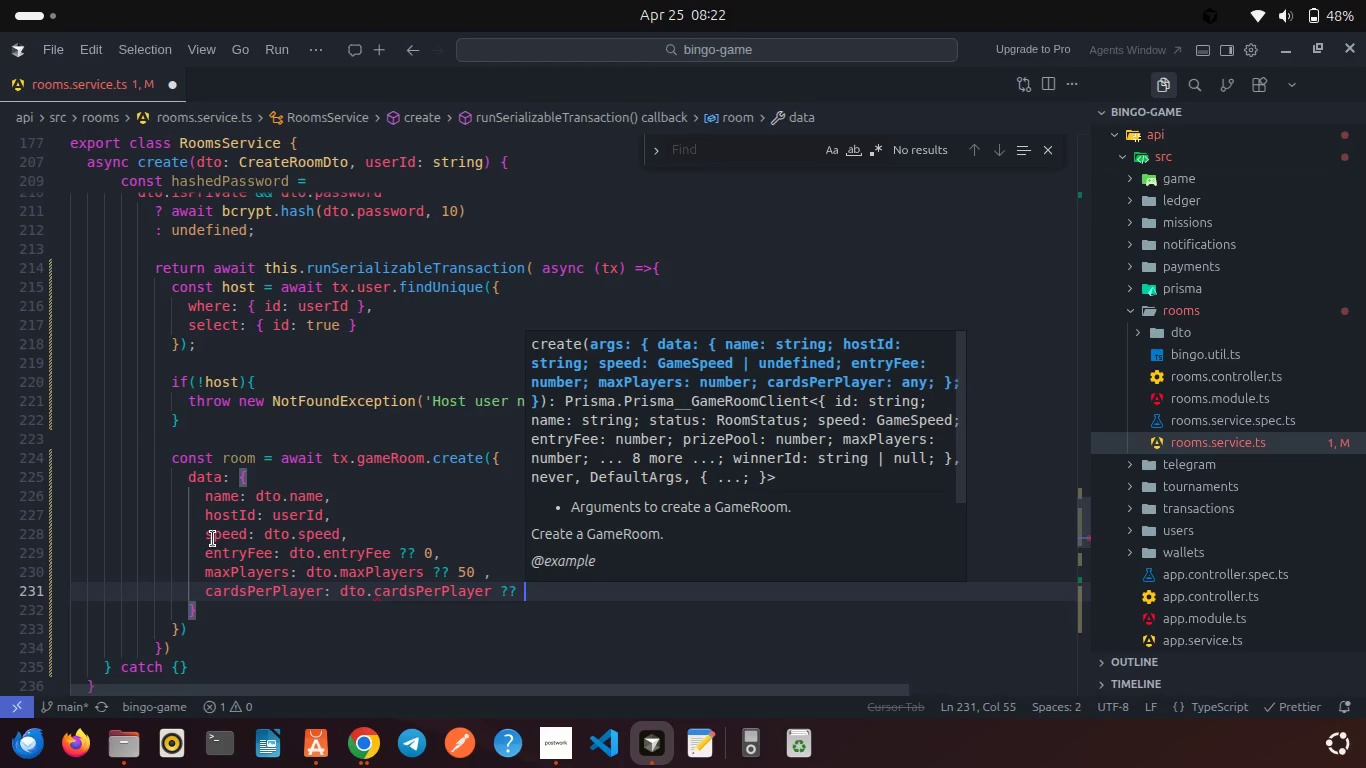 
key(1)
 